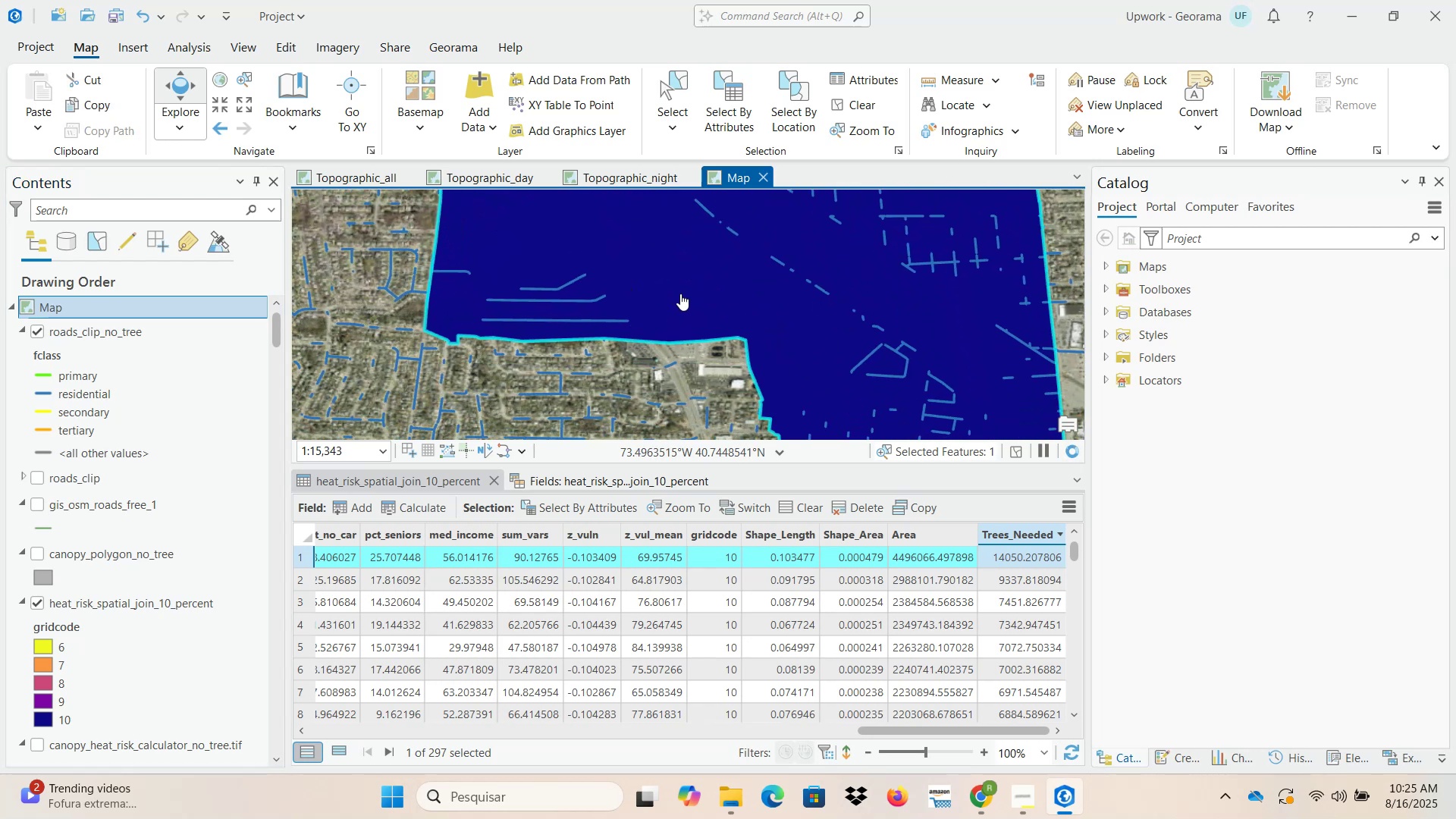 
scroll: coordinate [717, 314], scroll_direction: down, amount: 1.0
 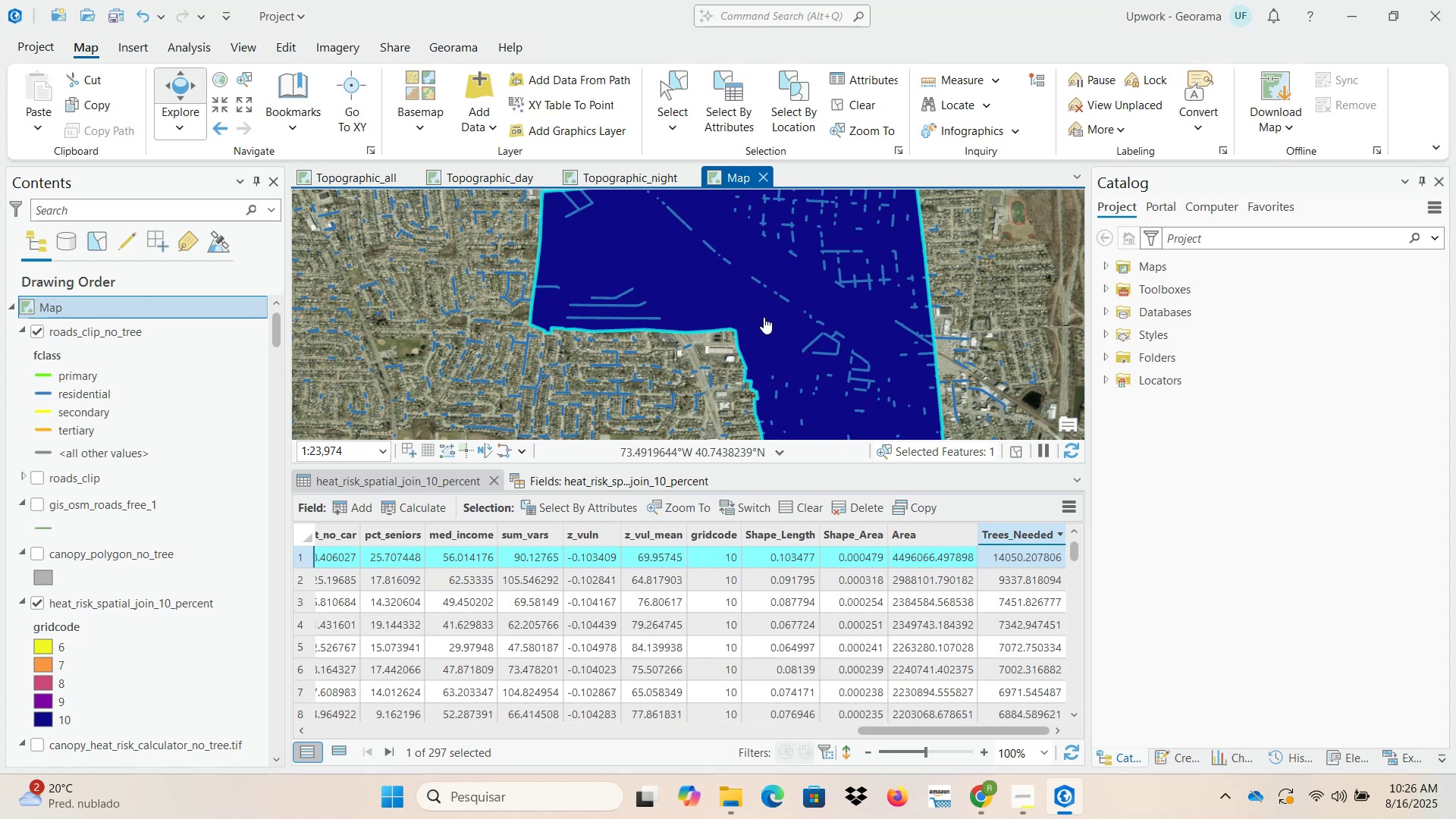 
wait(27.33)
 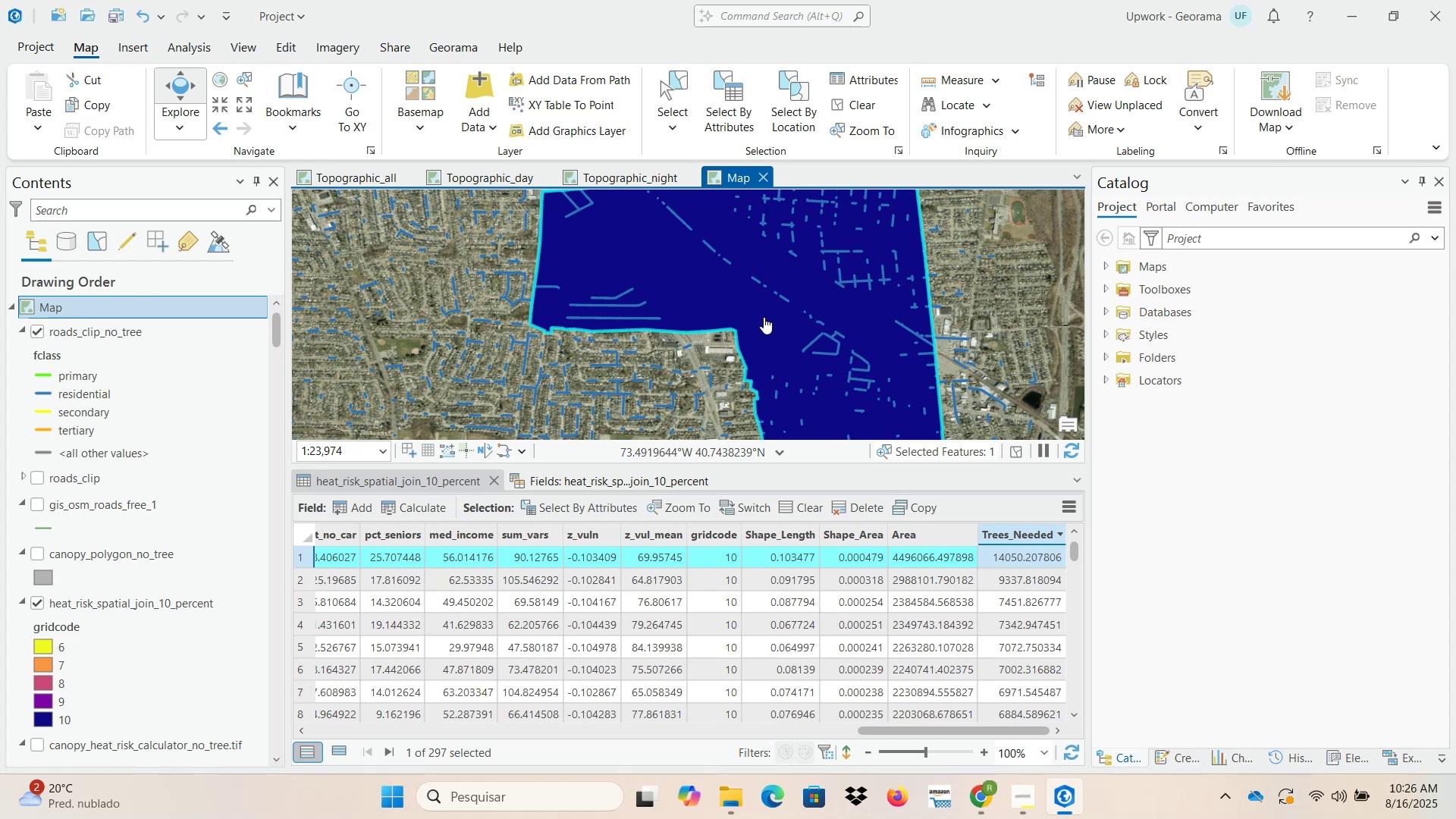 
double_click([301, 582])
 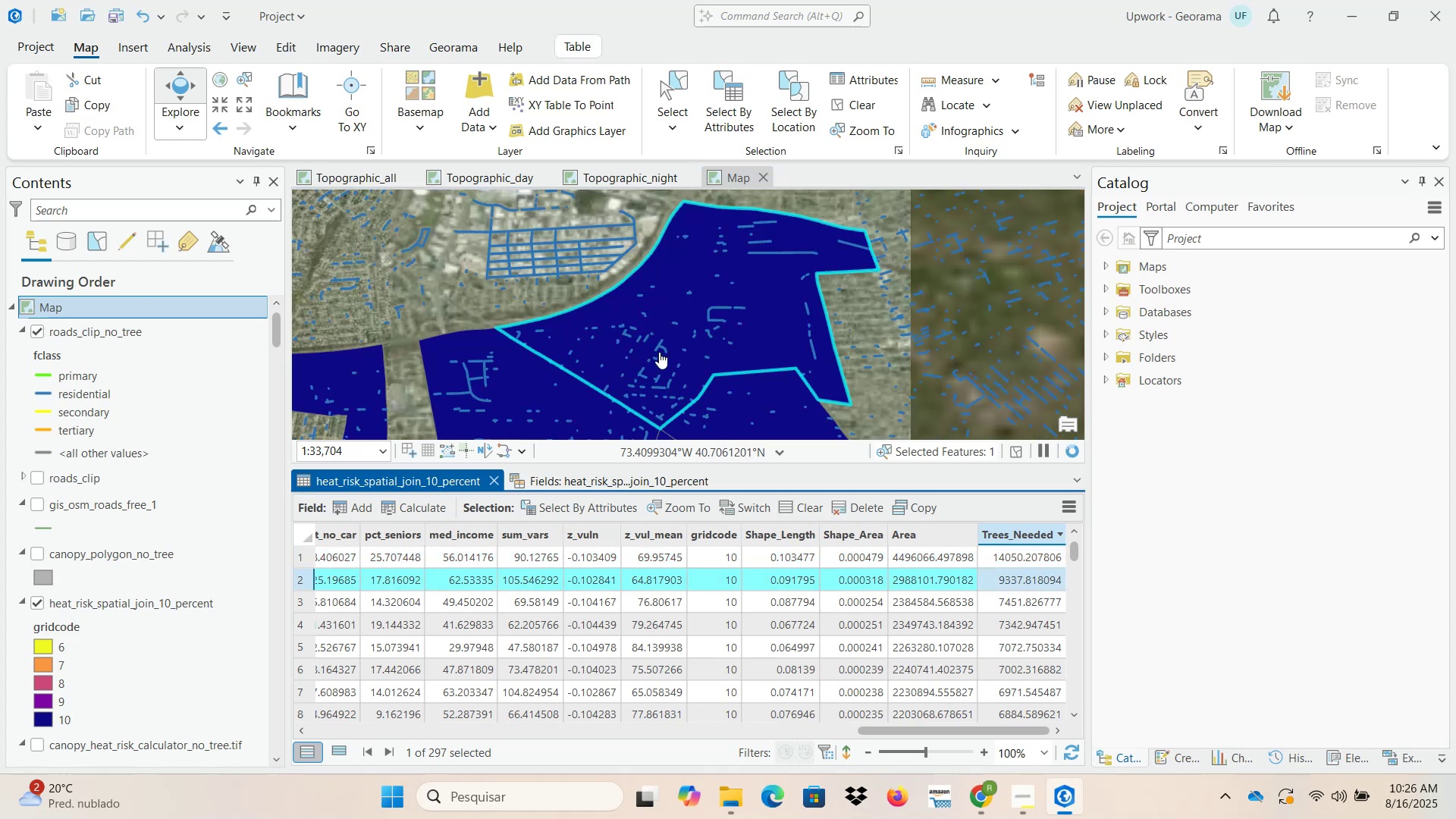 
scroll: coordinate [635, 391], scroll_direction: up, amount: 1.0
 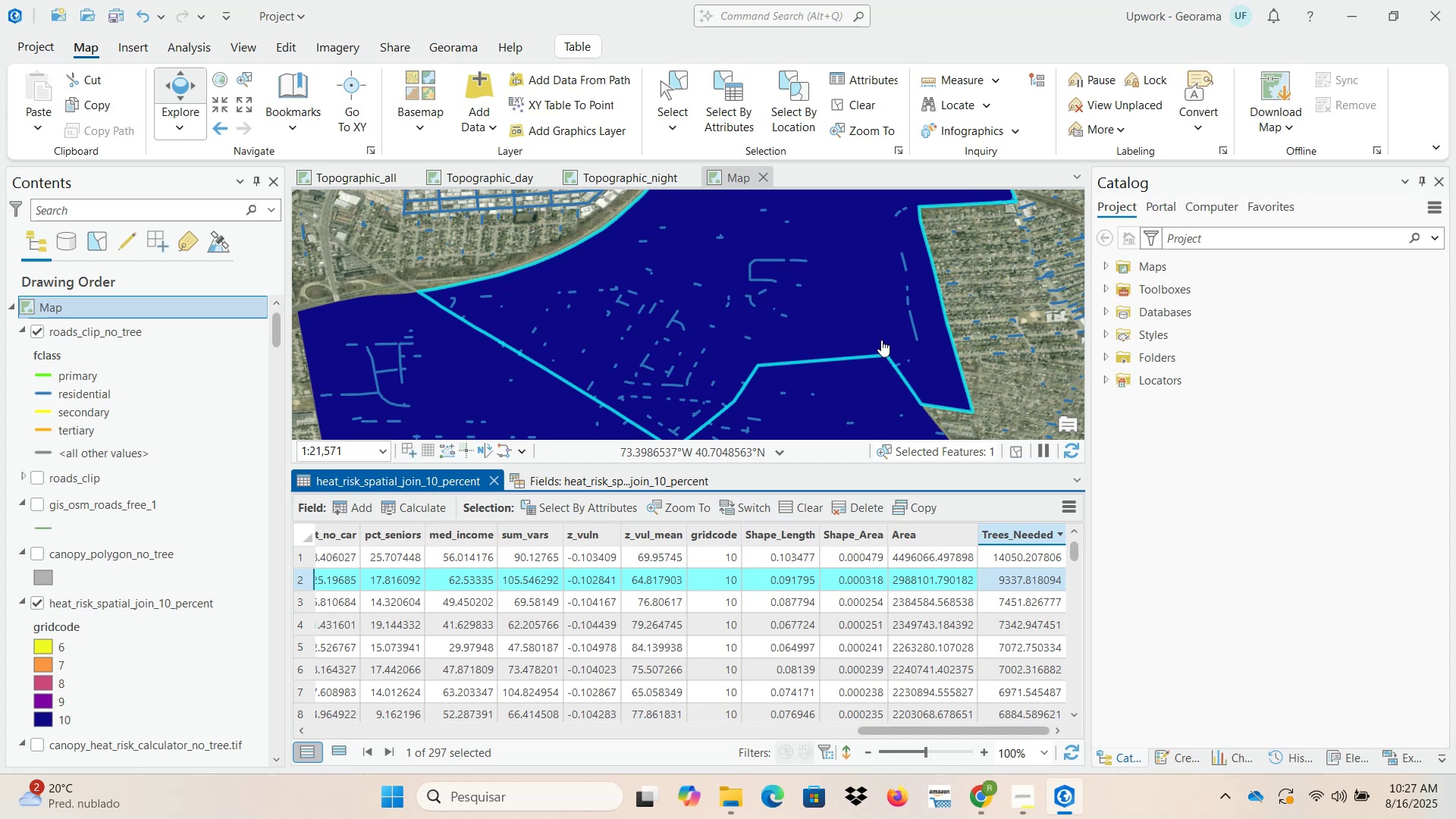 
wait(78.14)
 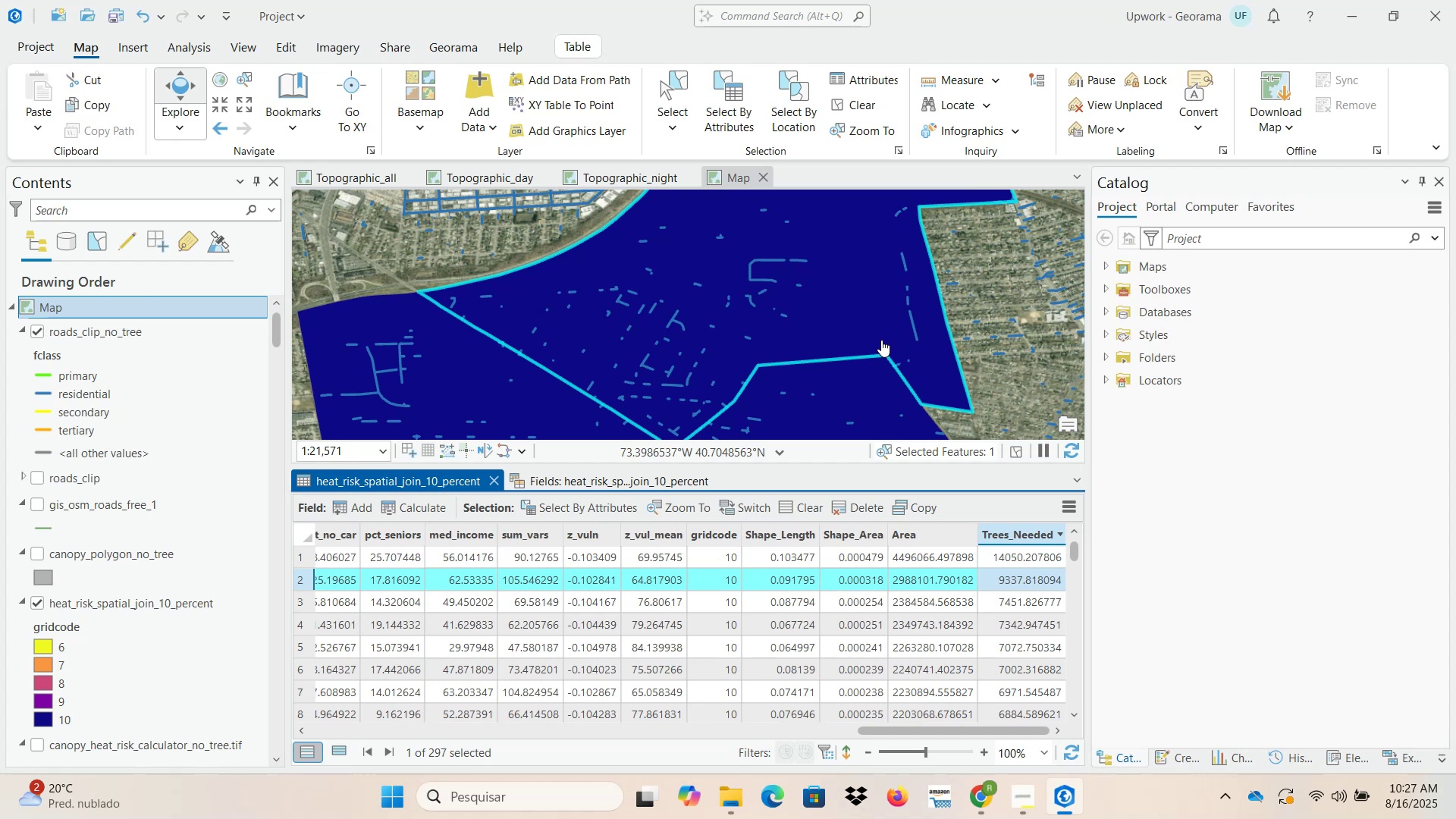 
left_click([978, 808])
 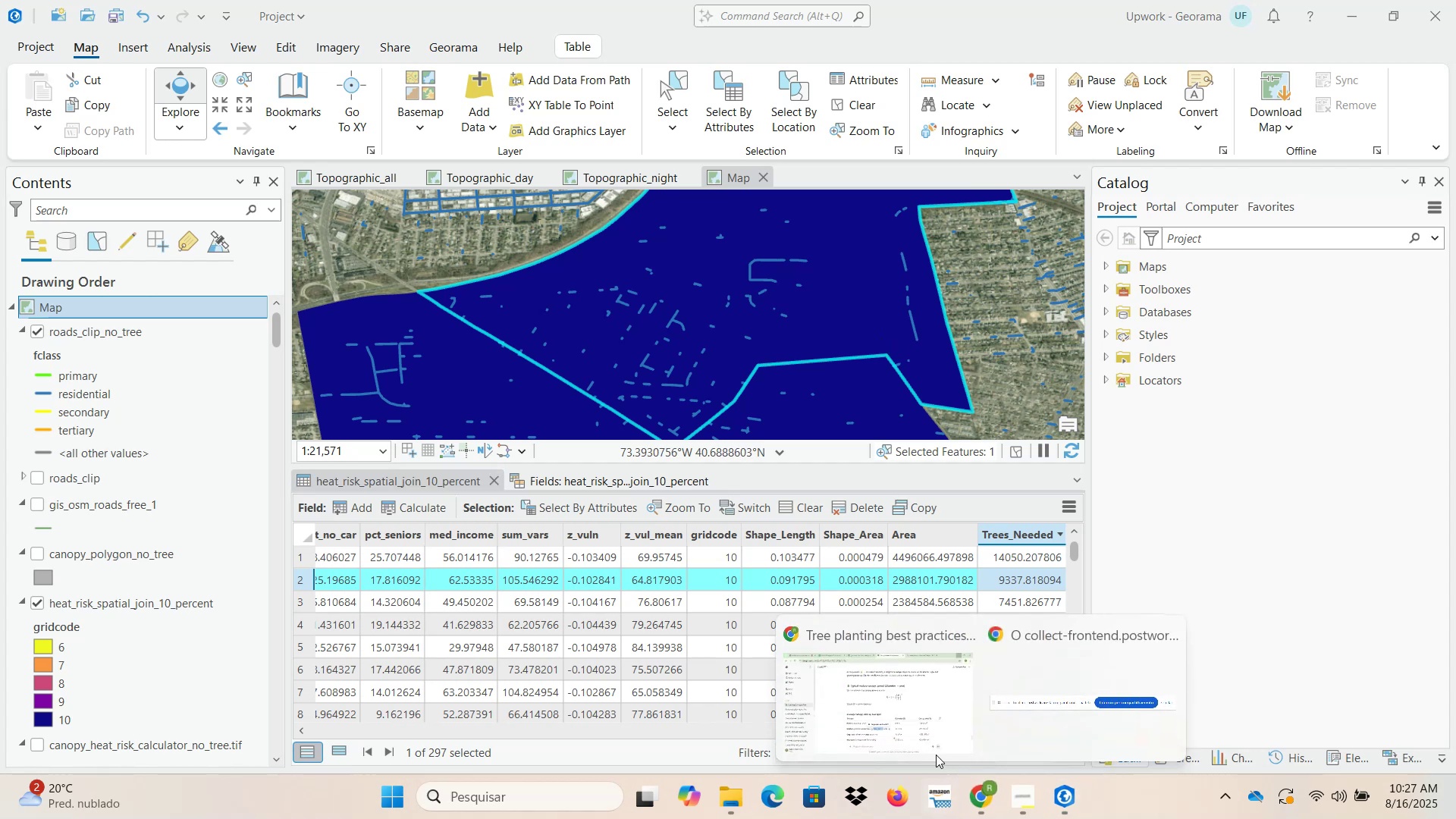 
left_click([876, 688])
 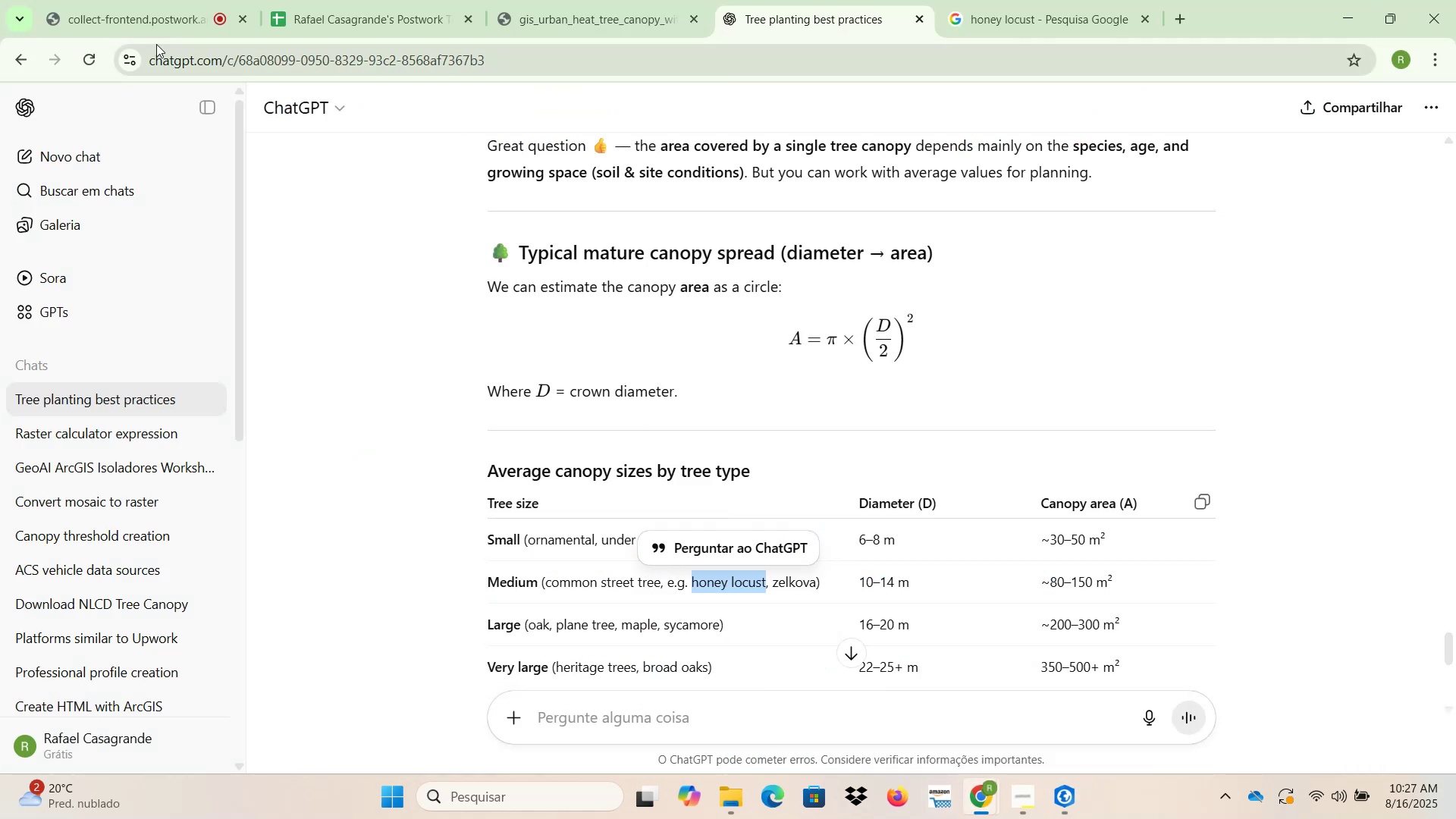 
left_click([127, 22])
 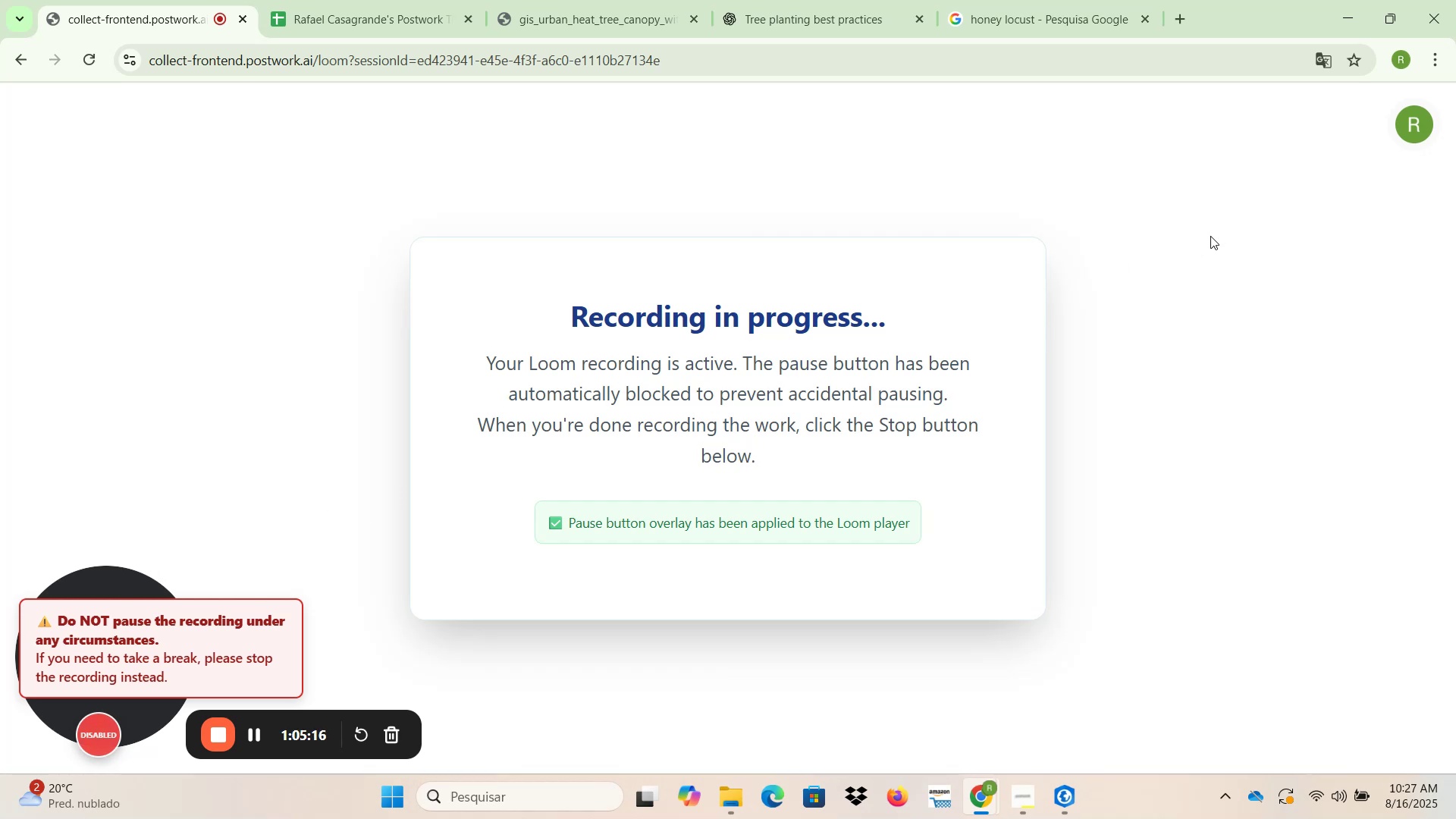 
wait(17.29)
 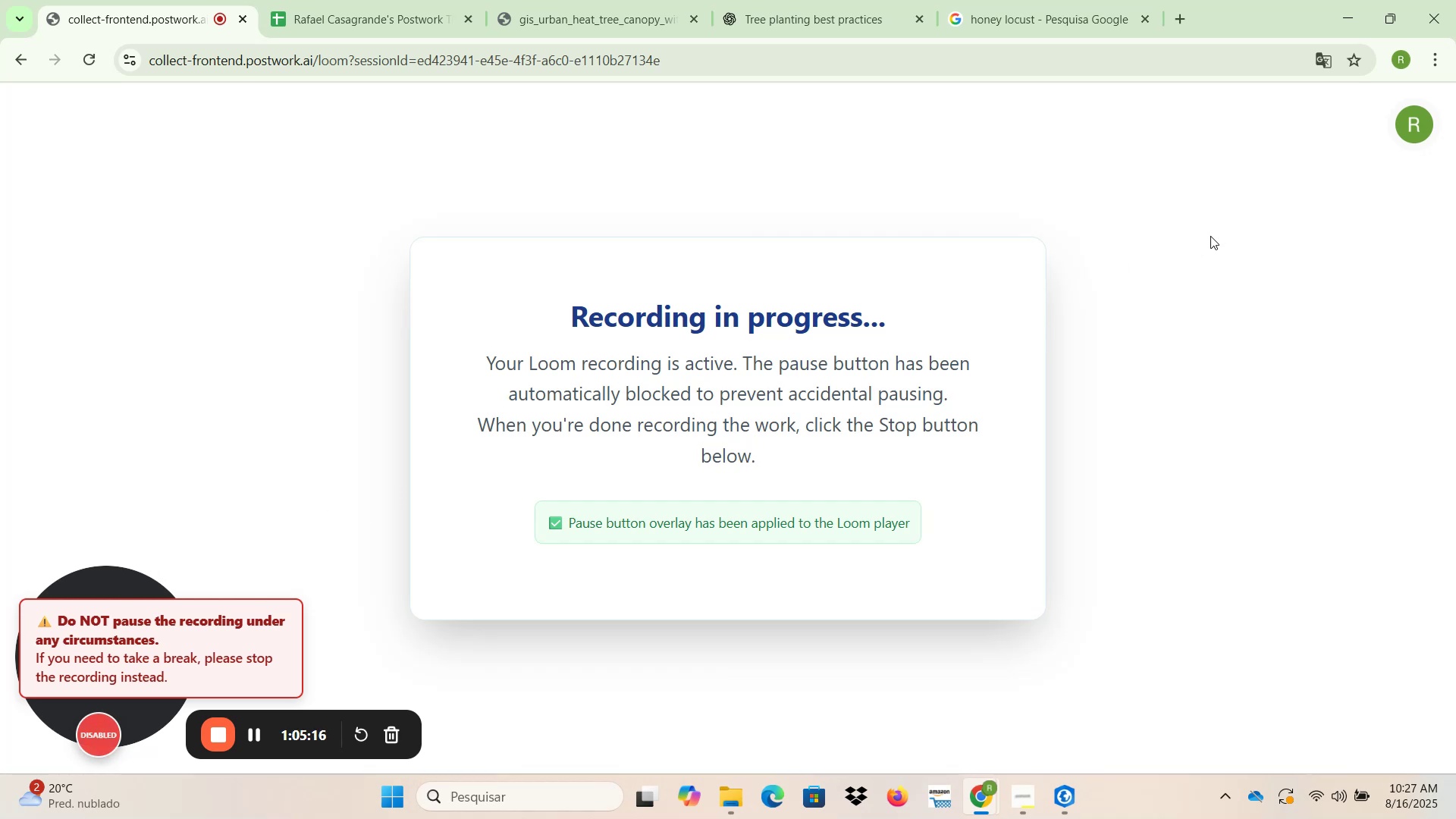 
left_click([1345, 23])
 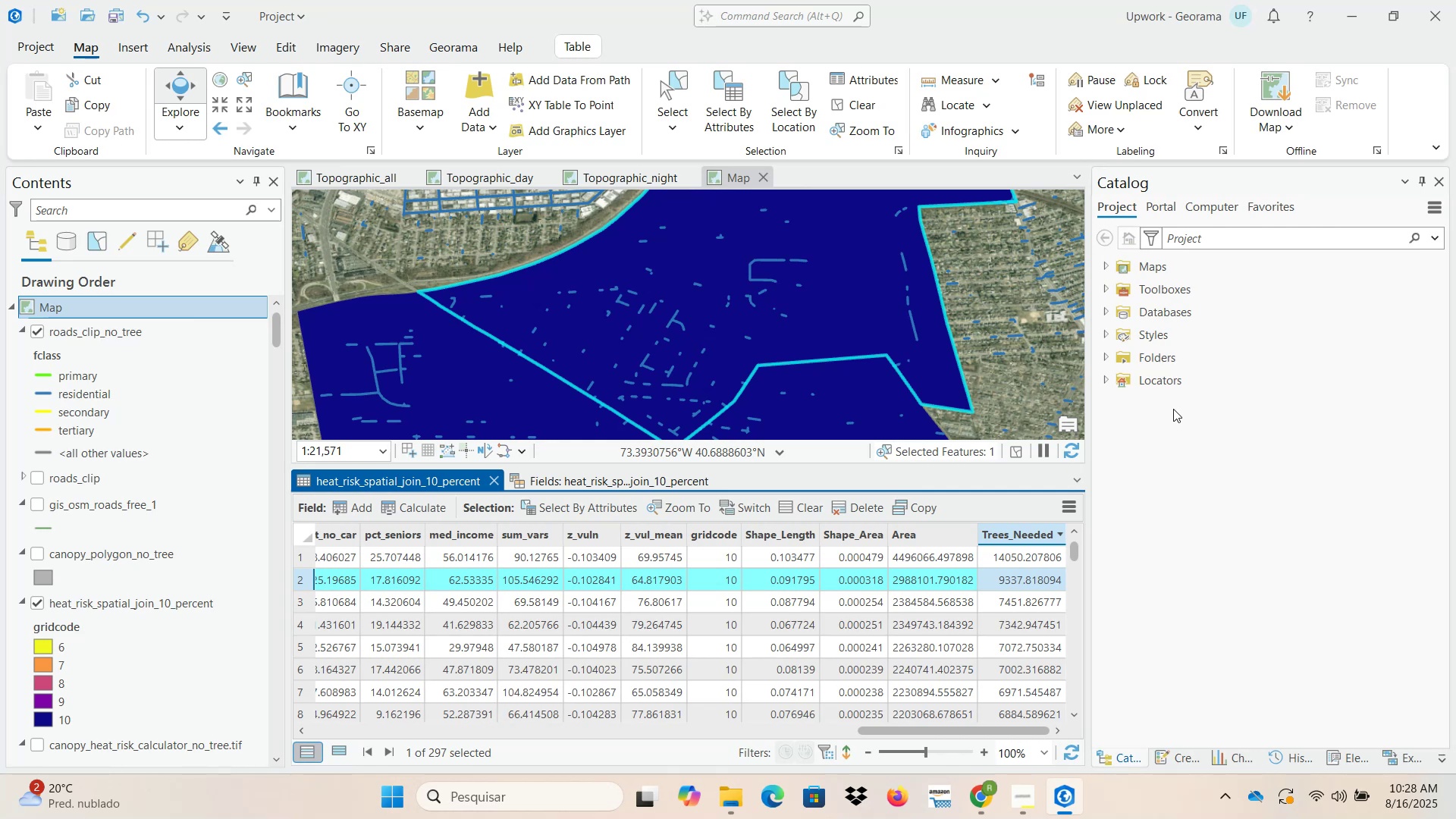 
wait(42.83)
 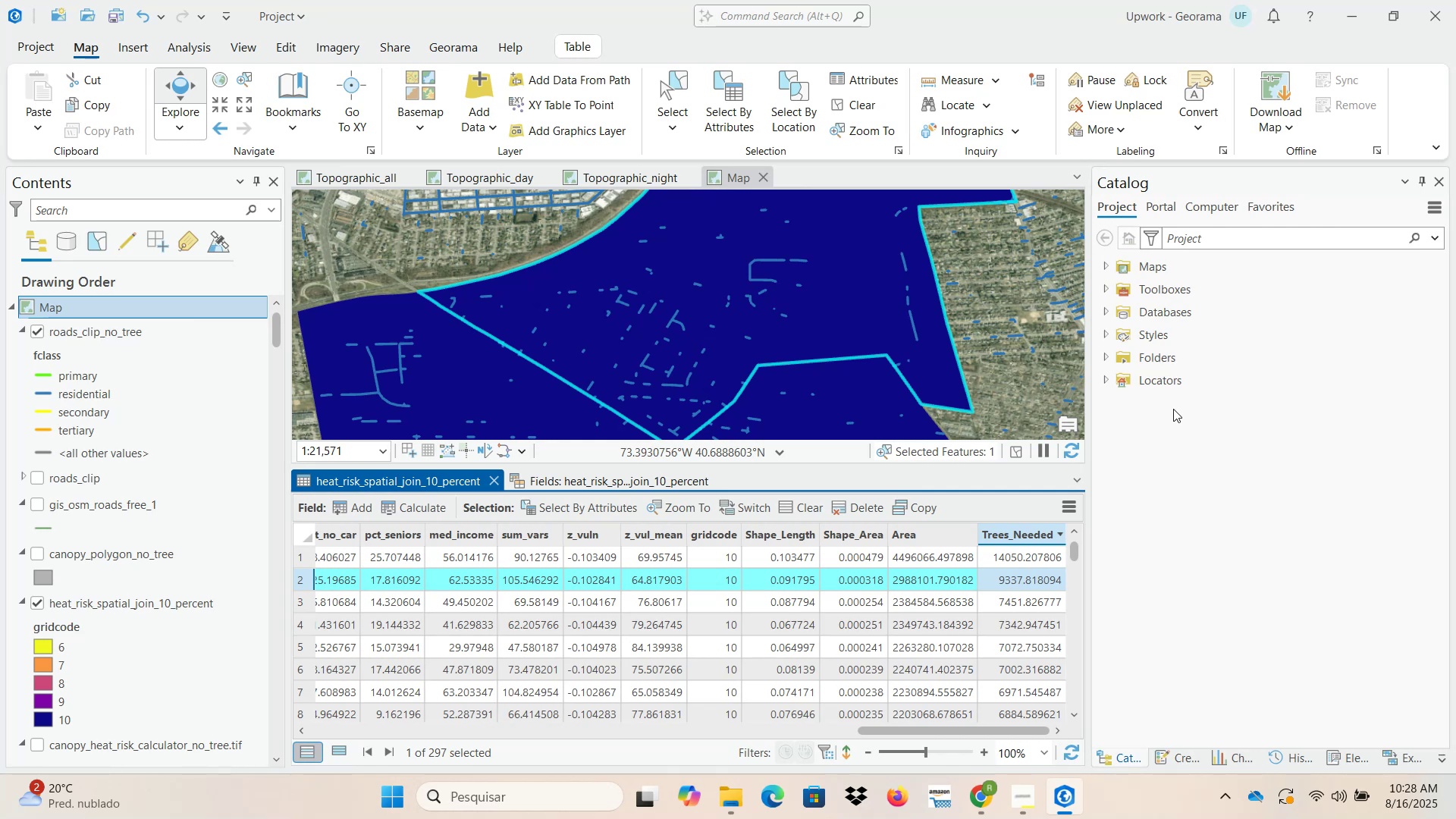 
scroll: coordinate [1025, 612], scroll_direction: down, amount: 1.0
 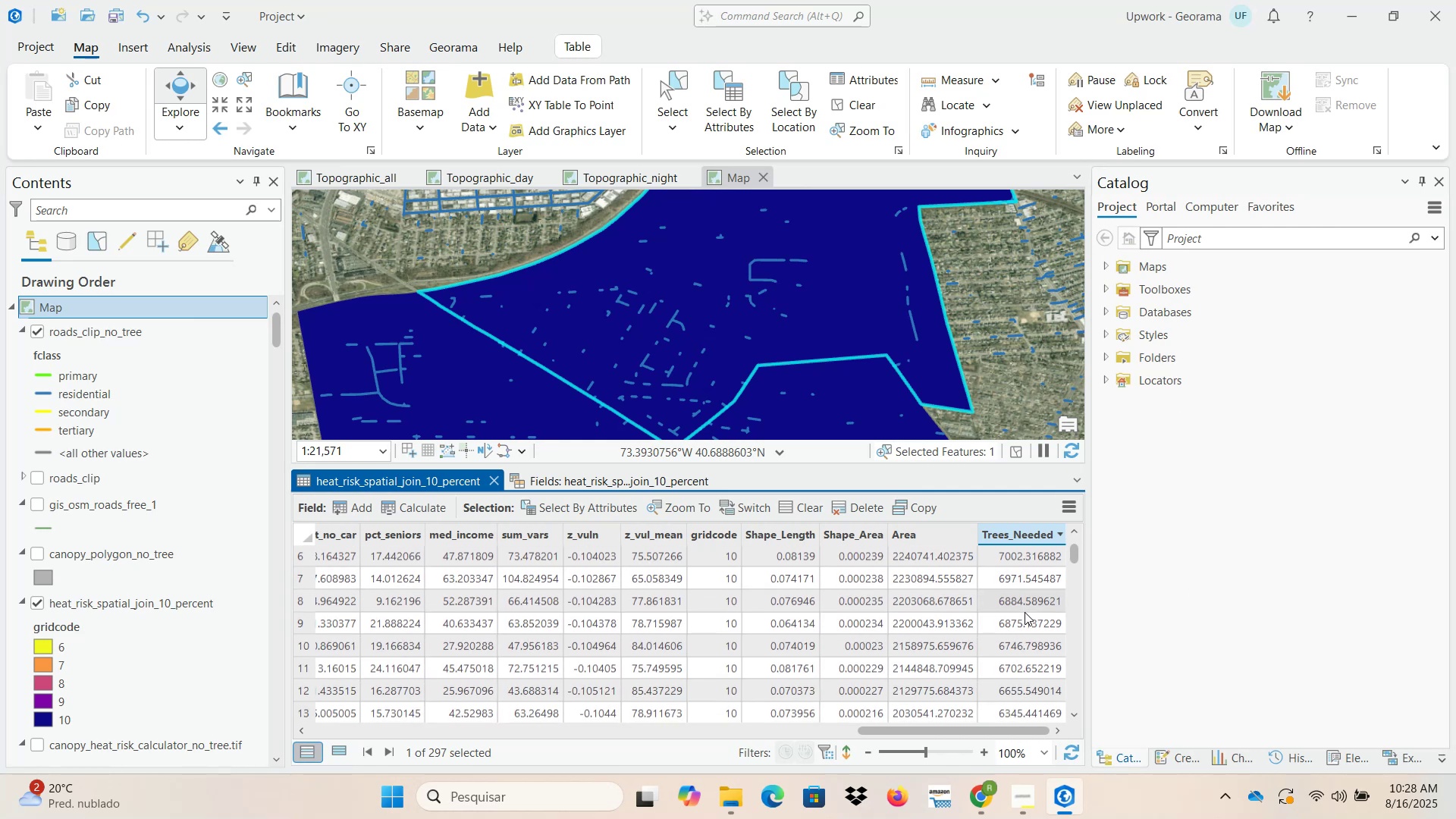 
scroll: coordinate [1025, 612], scroll_direction: up, amount: 4.0
 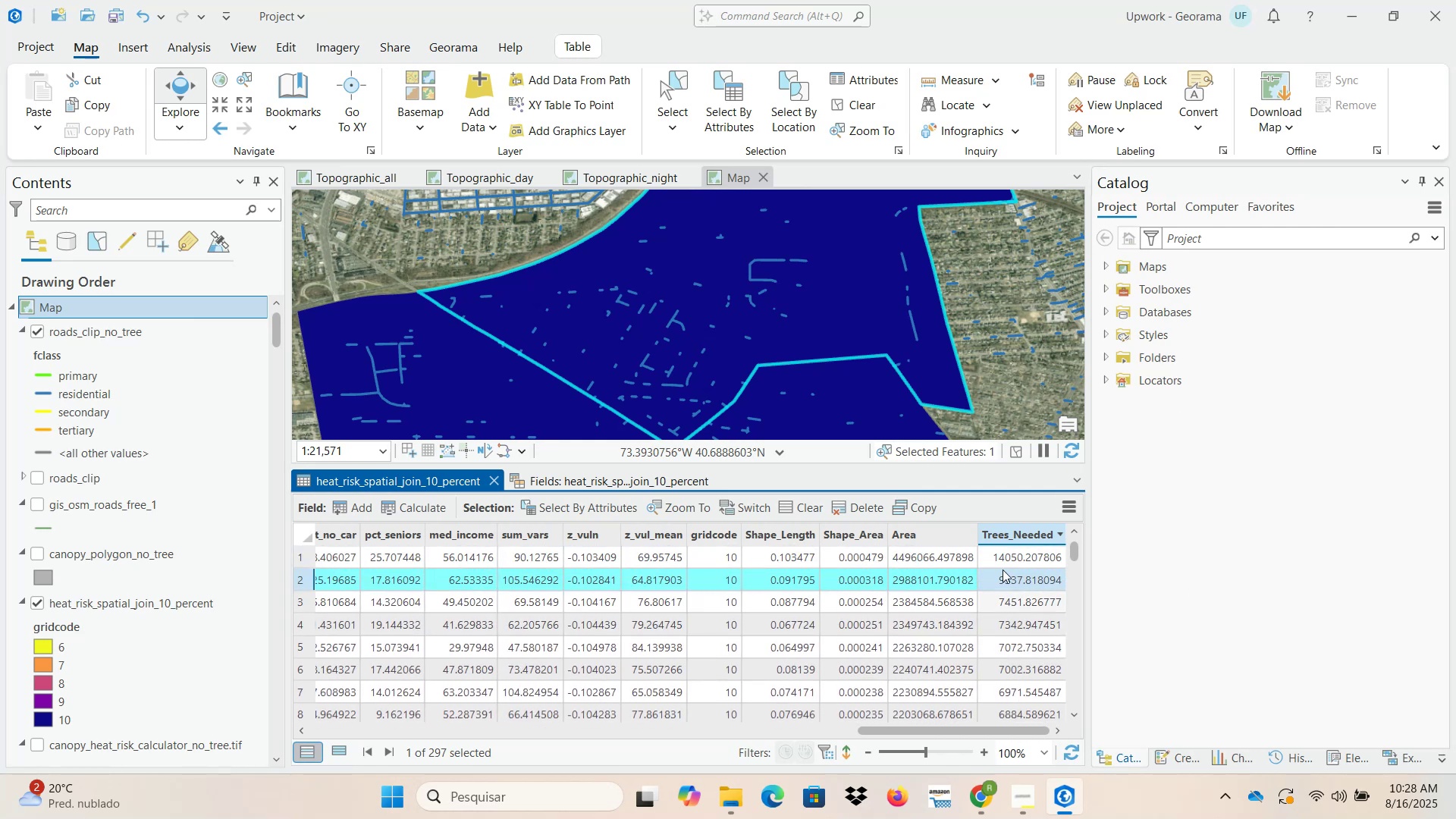 
scroll: coordinate [883, 328], scroll_direction: down, amount: 4.0
 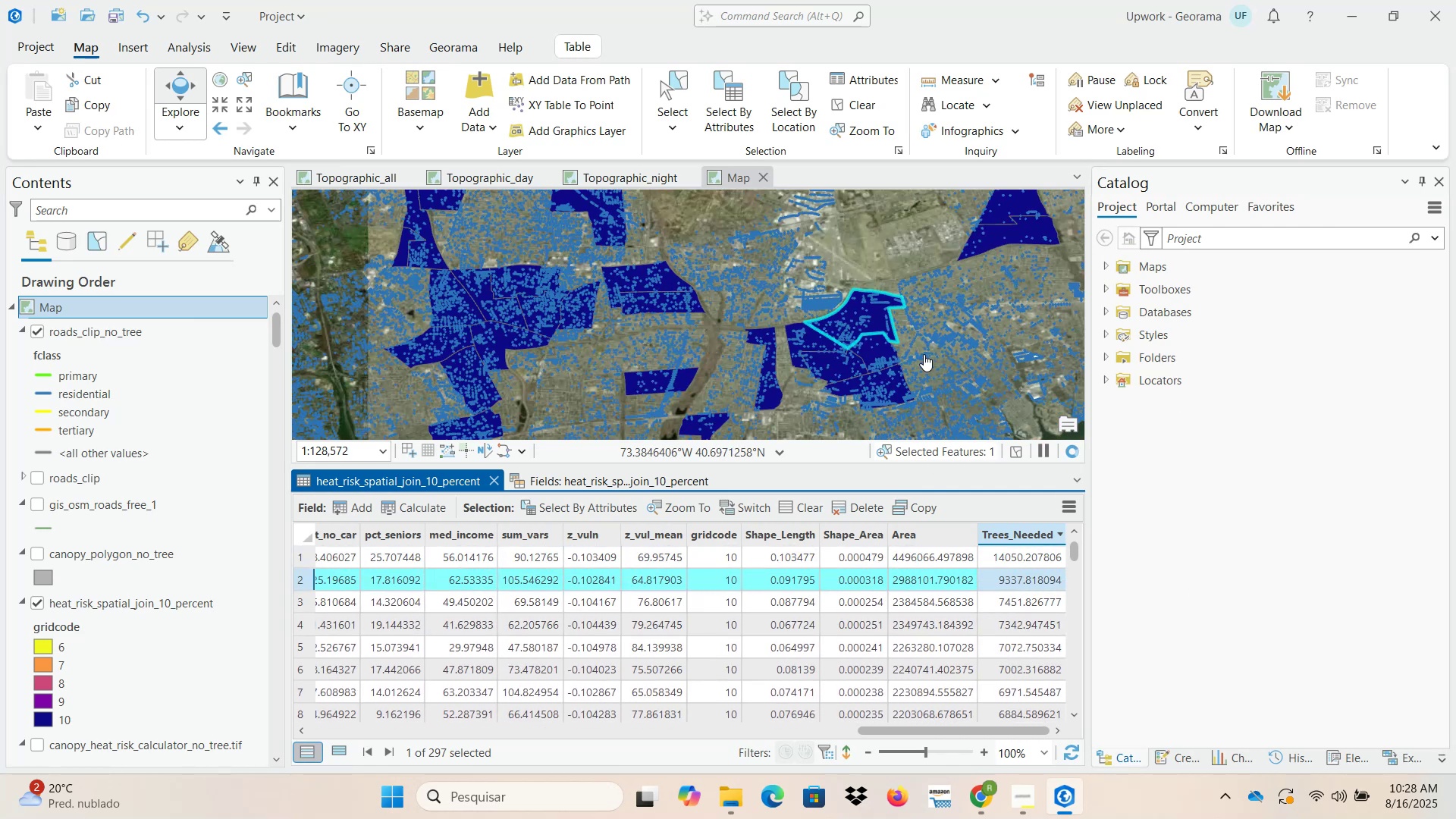 
left_click_drag(start_coordinate=[845, 380], to_coordinate=[895, 249])
 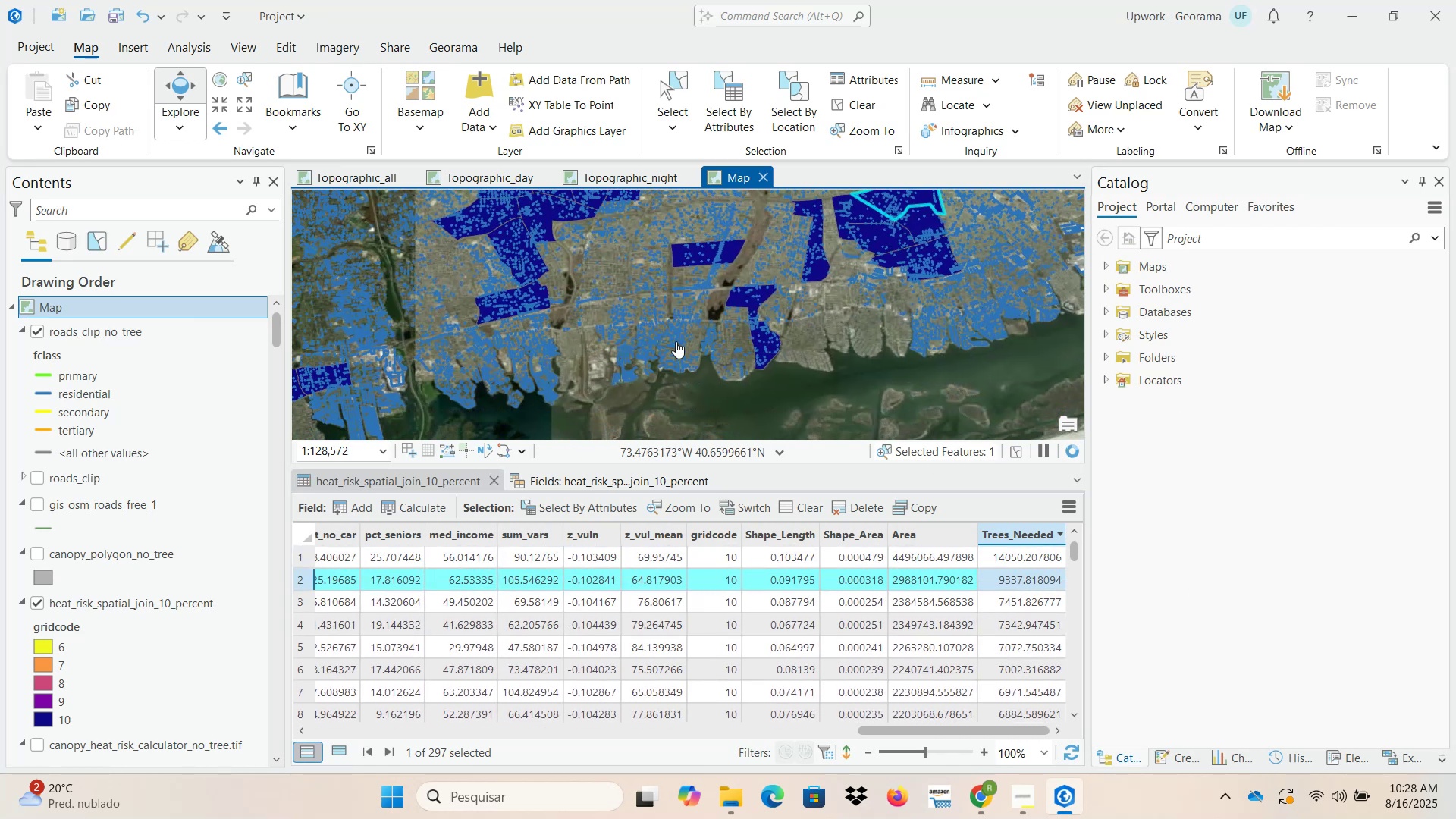 
left_click_drag(start_coordinate=[588, 309], to_coordinate=[767, 380])
 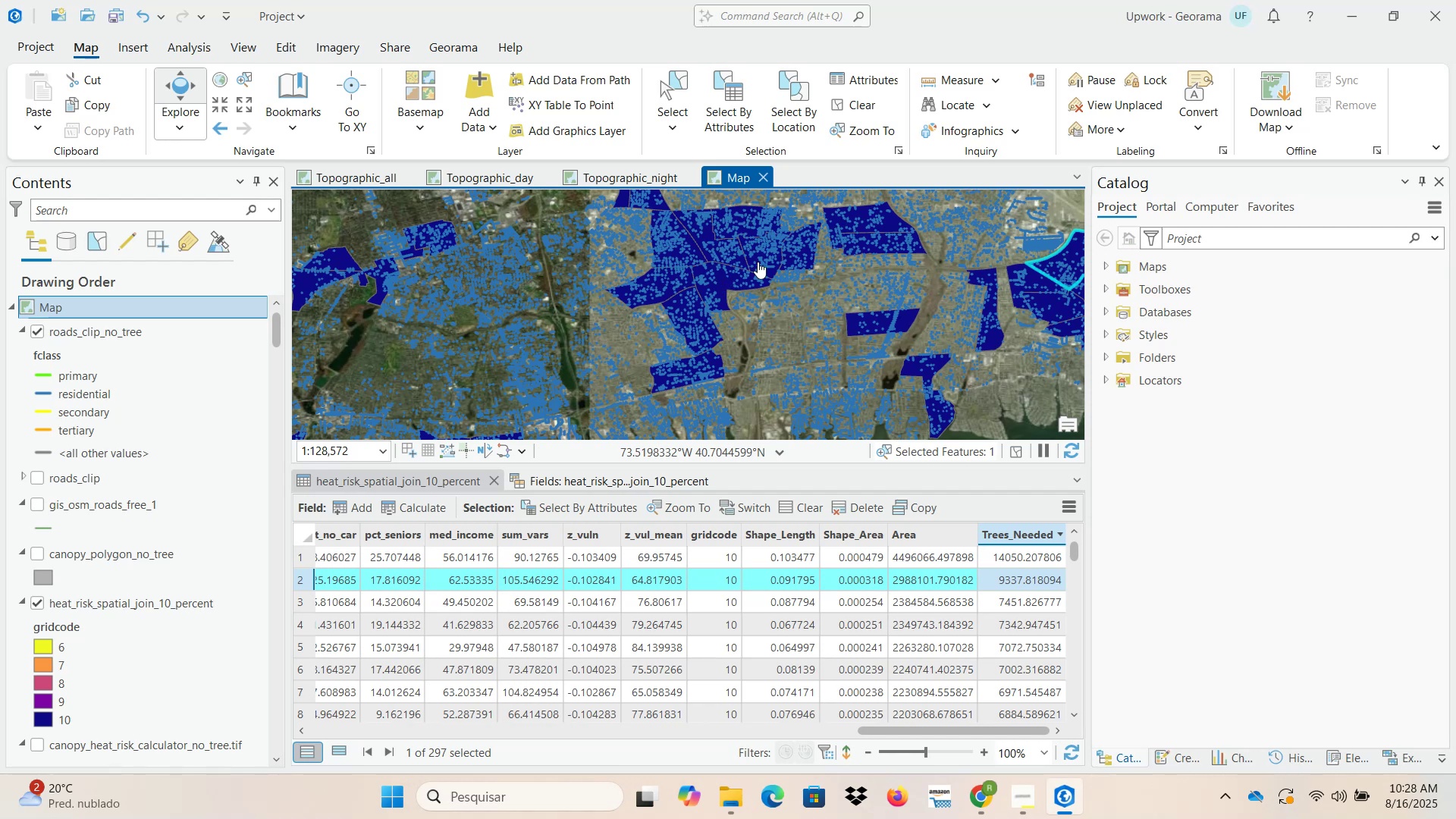 
scroll: coordinate [1020, 275], scroll_direction: up, amount: 2.0
 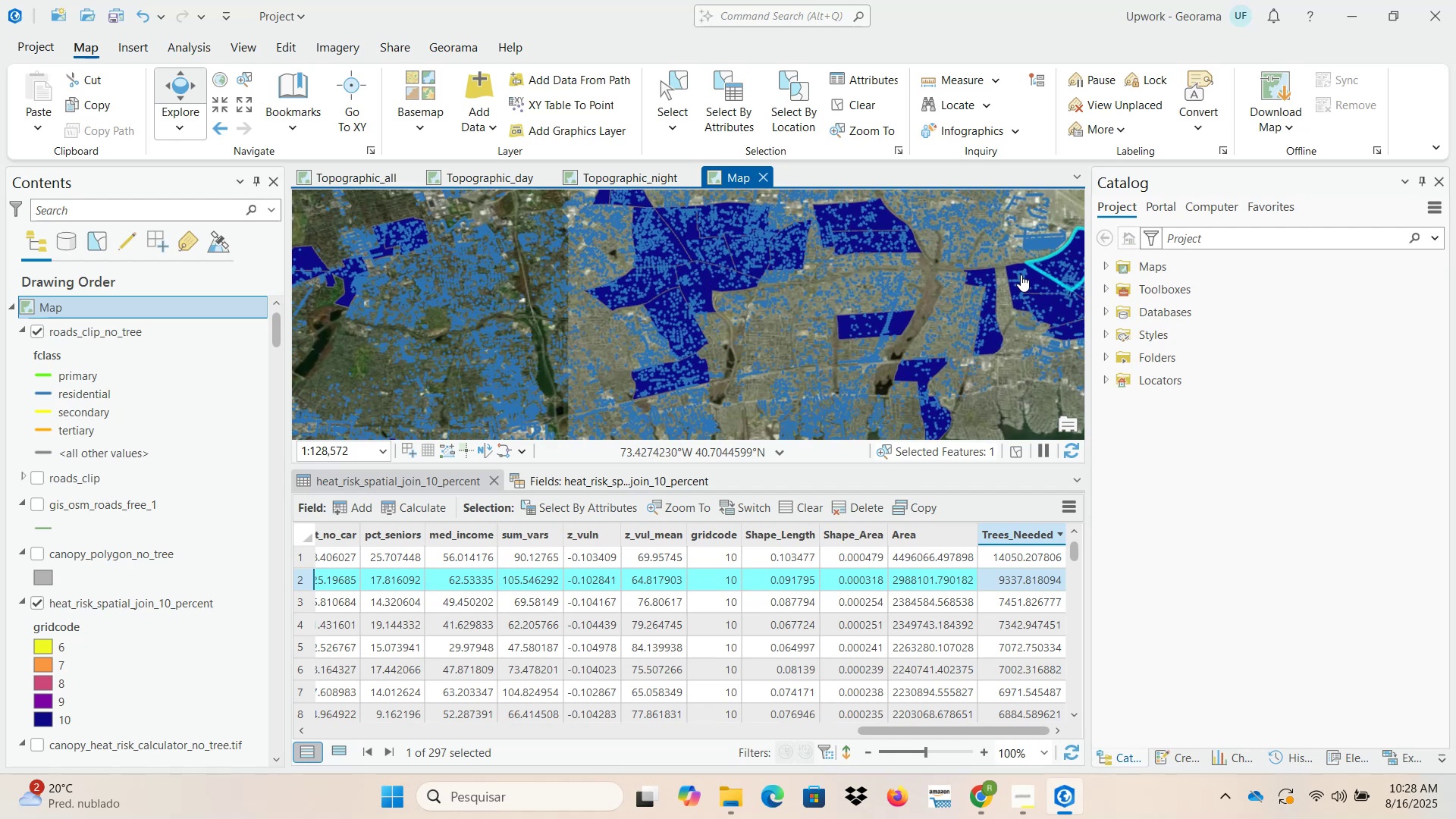 
left_click_drag(start_coordinate=[1050, 275], to_coordinate=[656, 301])
 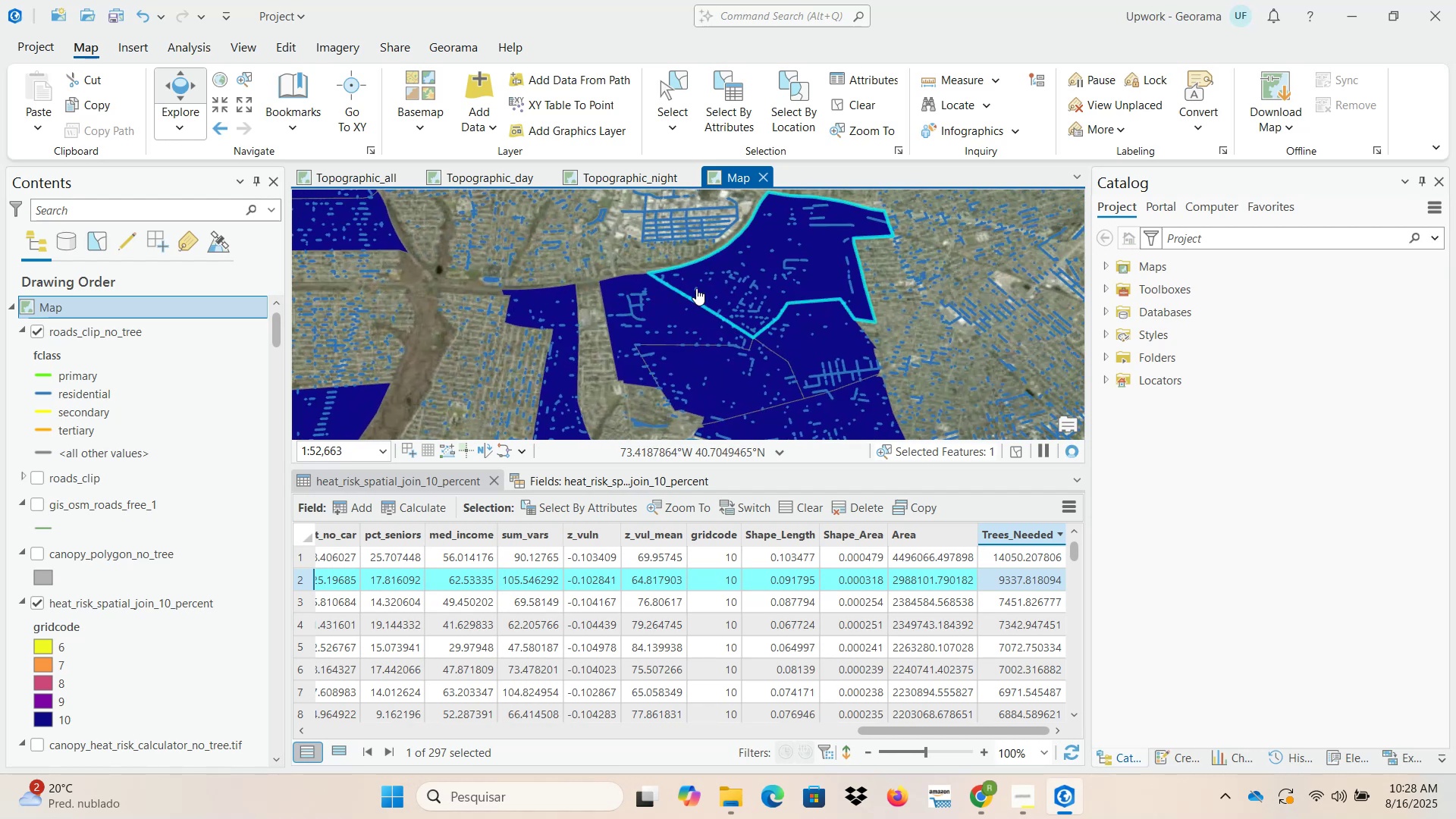 
scroll: coordinate [707, 285], scroll_direction: up, amount: 3.0
 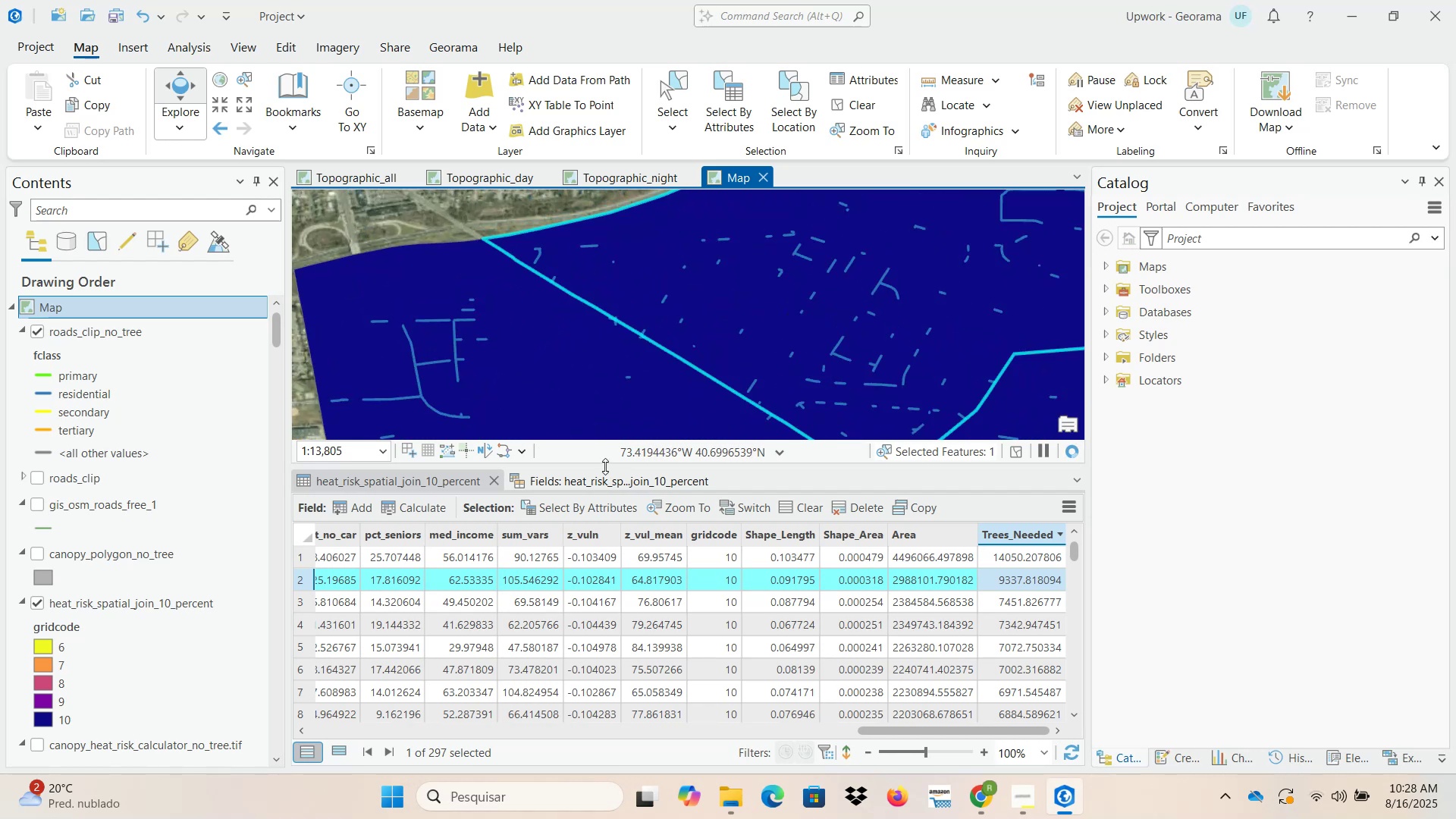 
left_click_drag(start_coordinate=[610, 466], to_coordinate=[611, 552])
 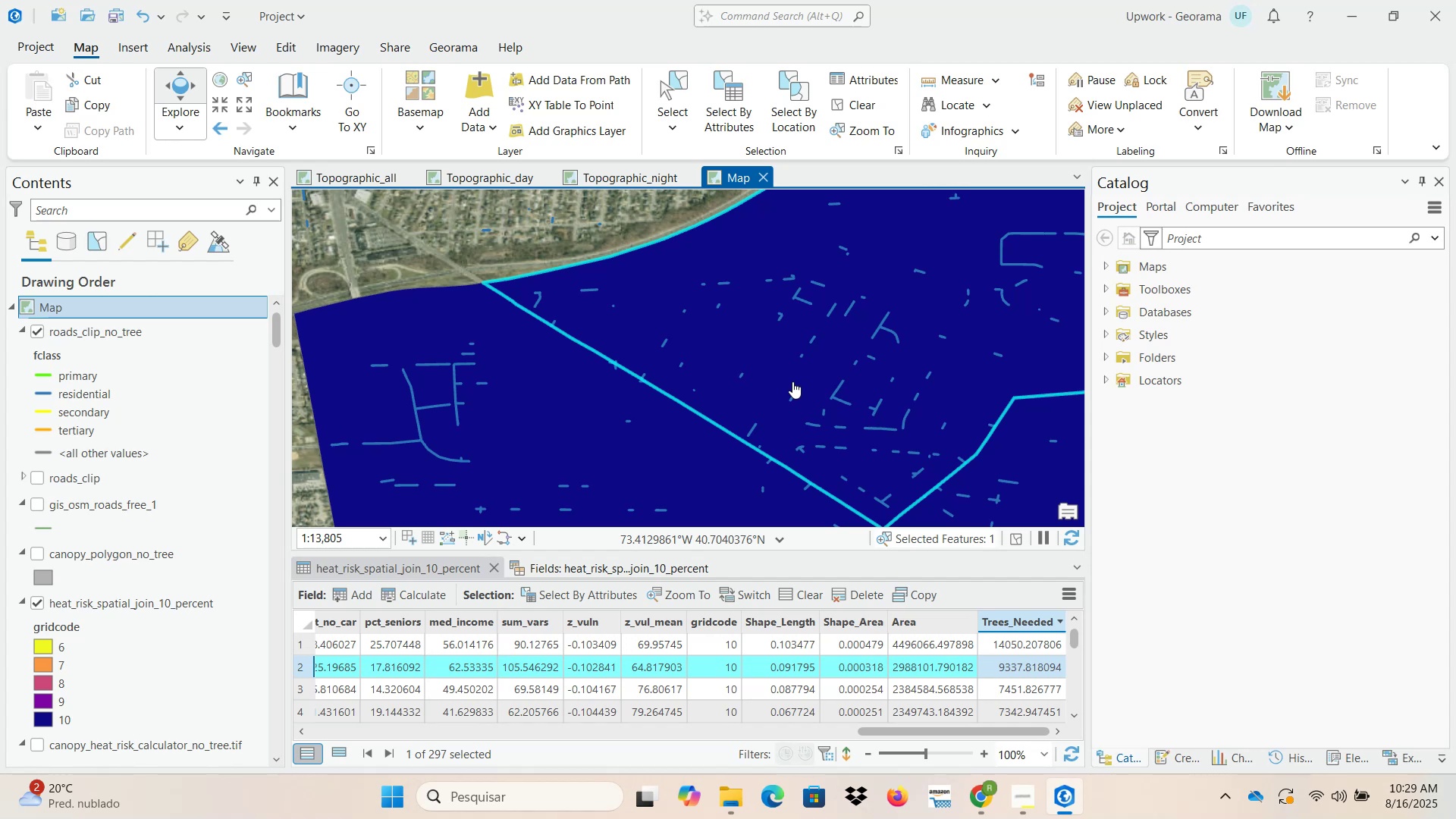 
wait(43.65)
 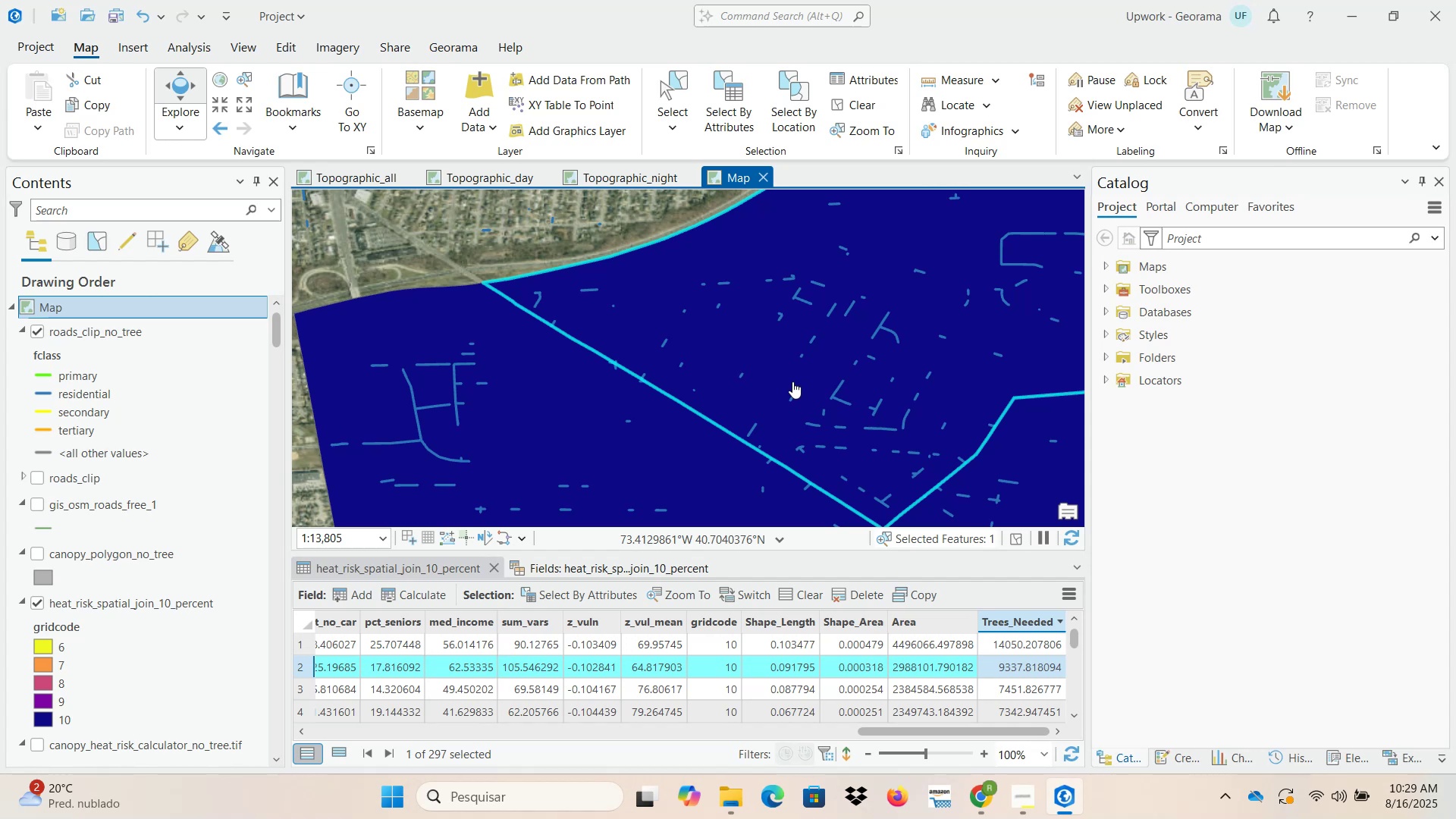 
scroll: coordinate [906, 344], scroll_direction: up, amount: 3.0
 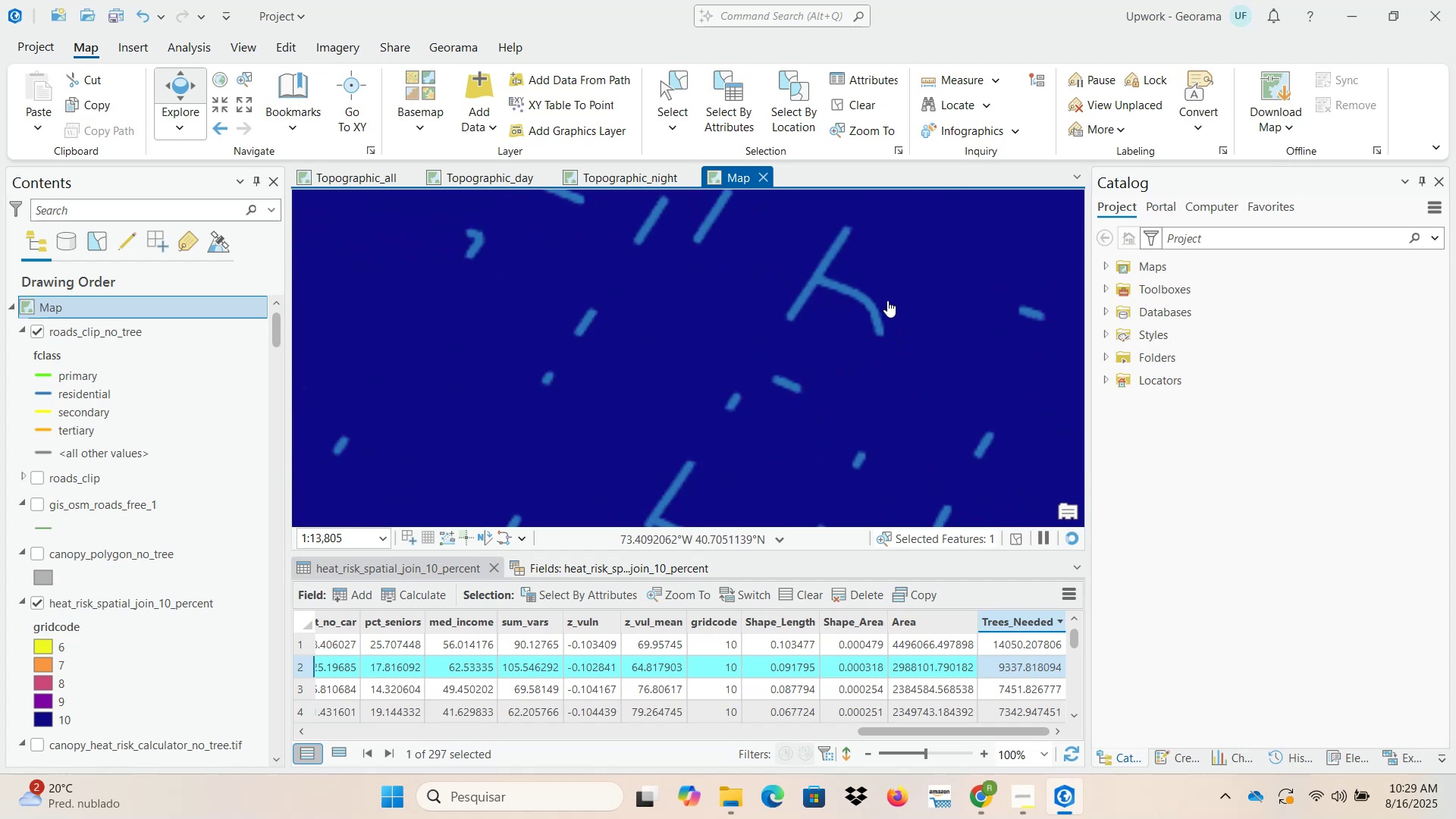 
left_click_drag(start_coordinate=[886, 274], to_coordinate=[811, 333])
 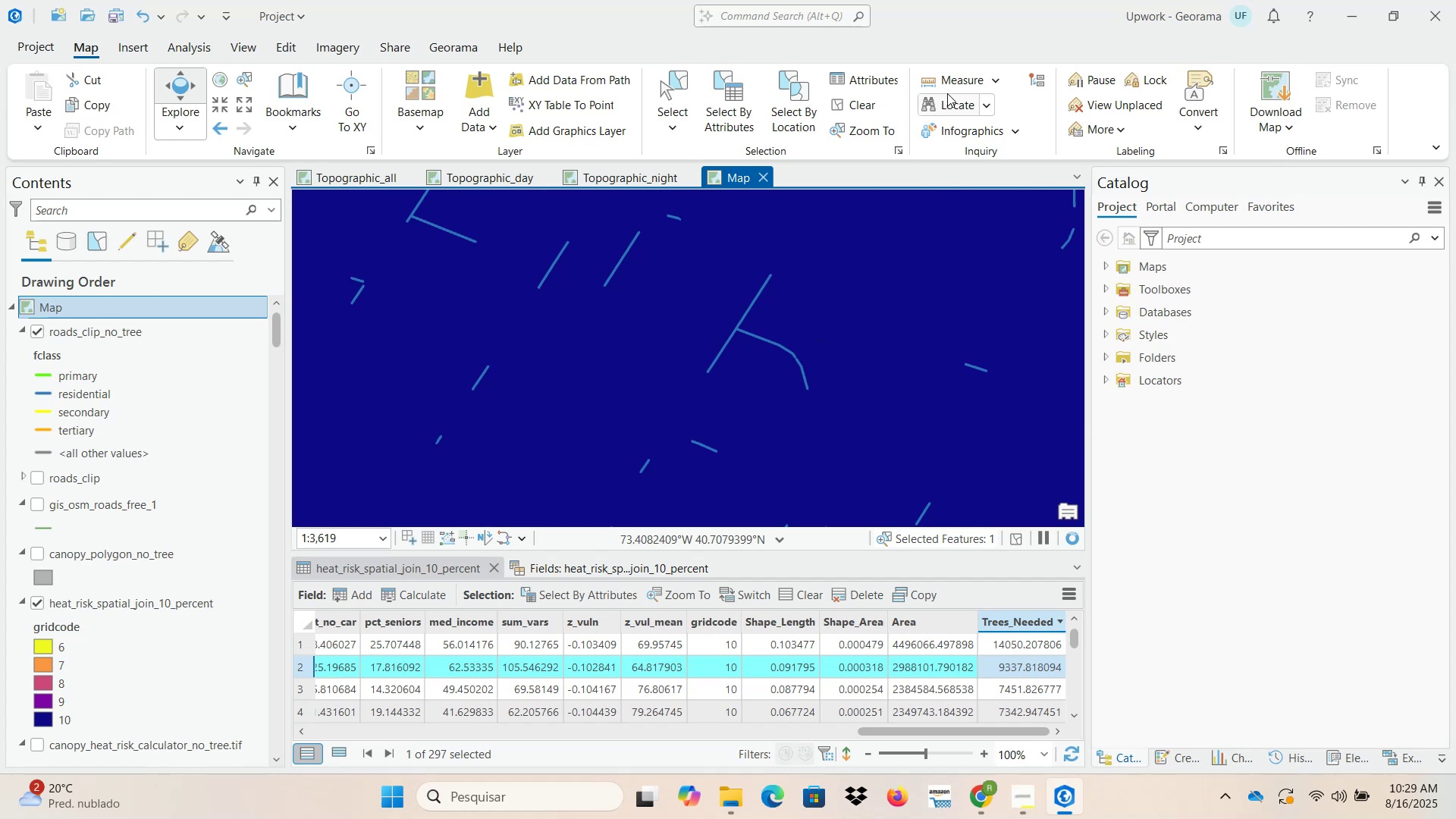 
left_click([956, 86])
 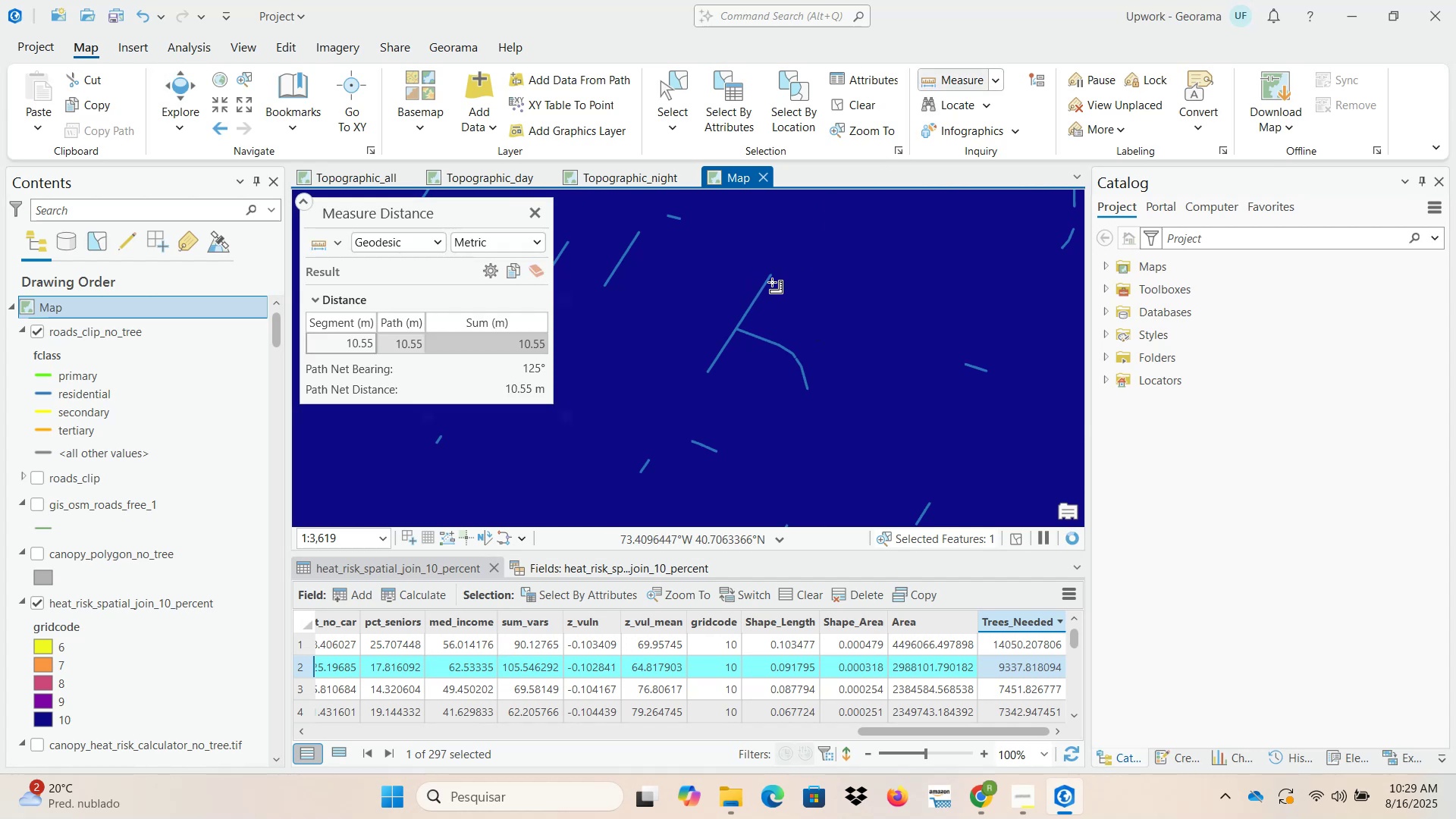 
left_click([770, 275])
 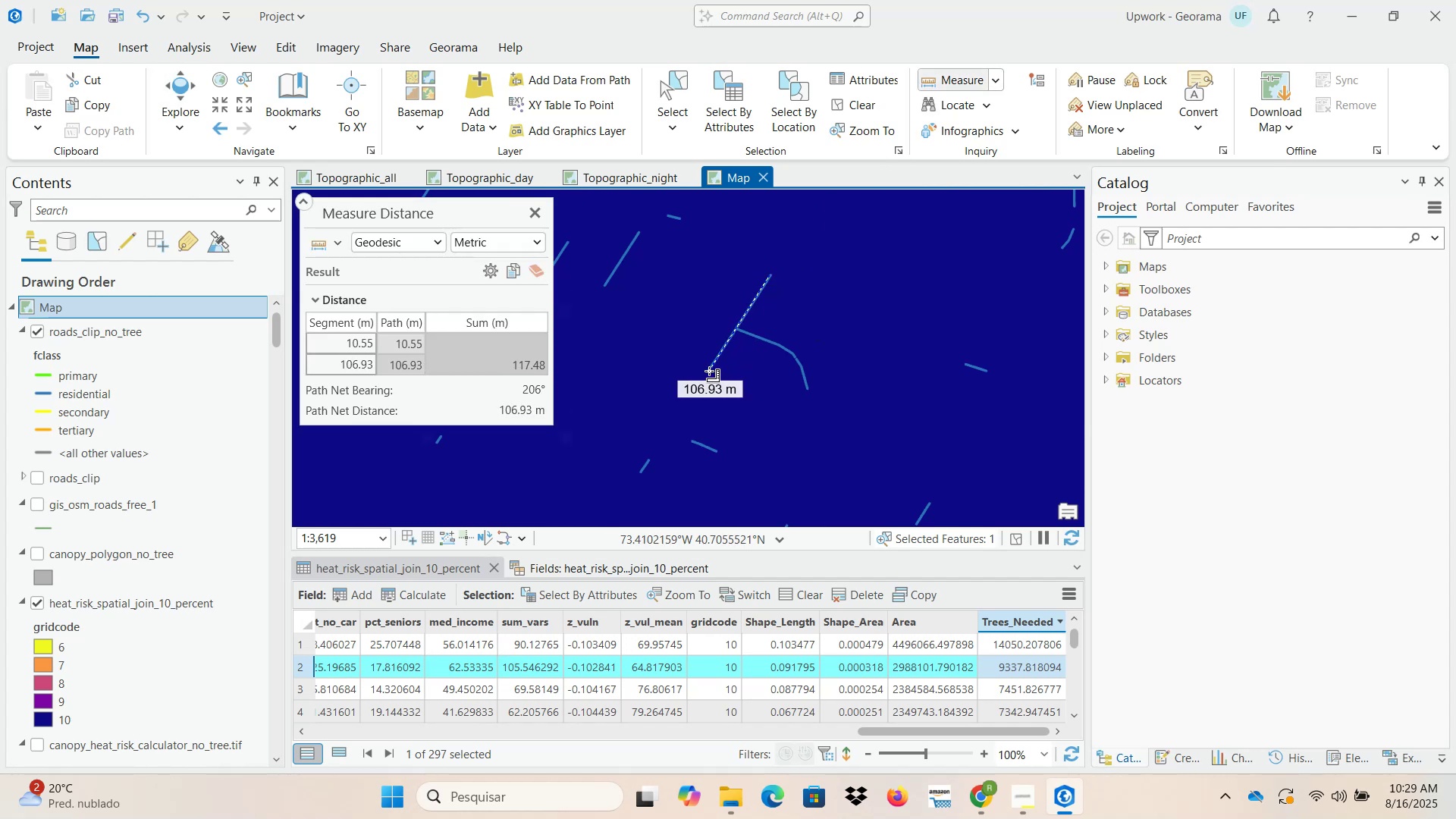 
double_click([709, 371])
 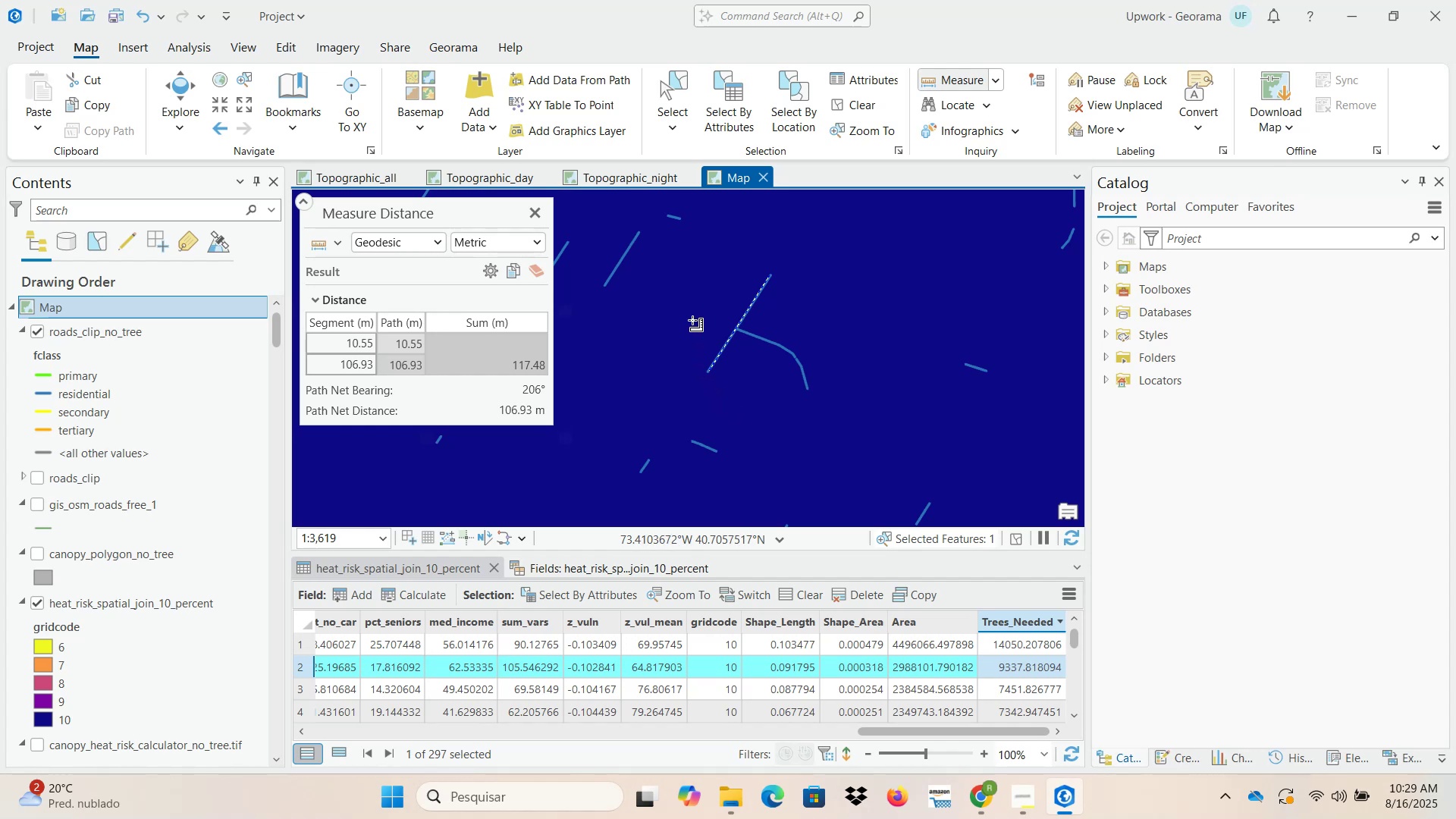 
left_click([867, 106])
 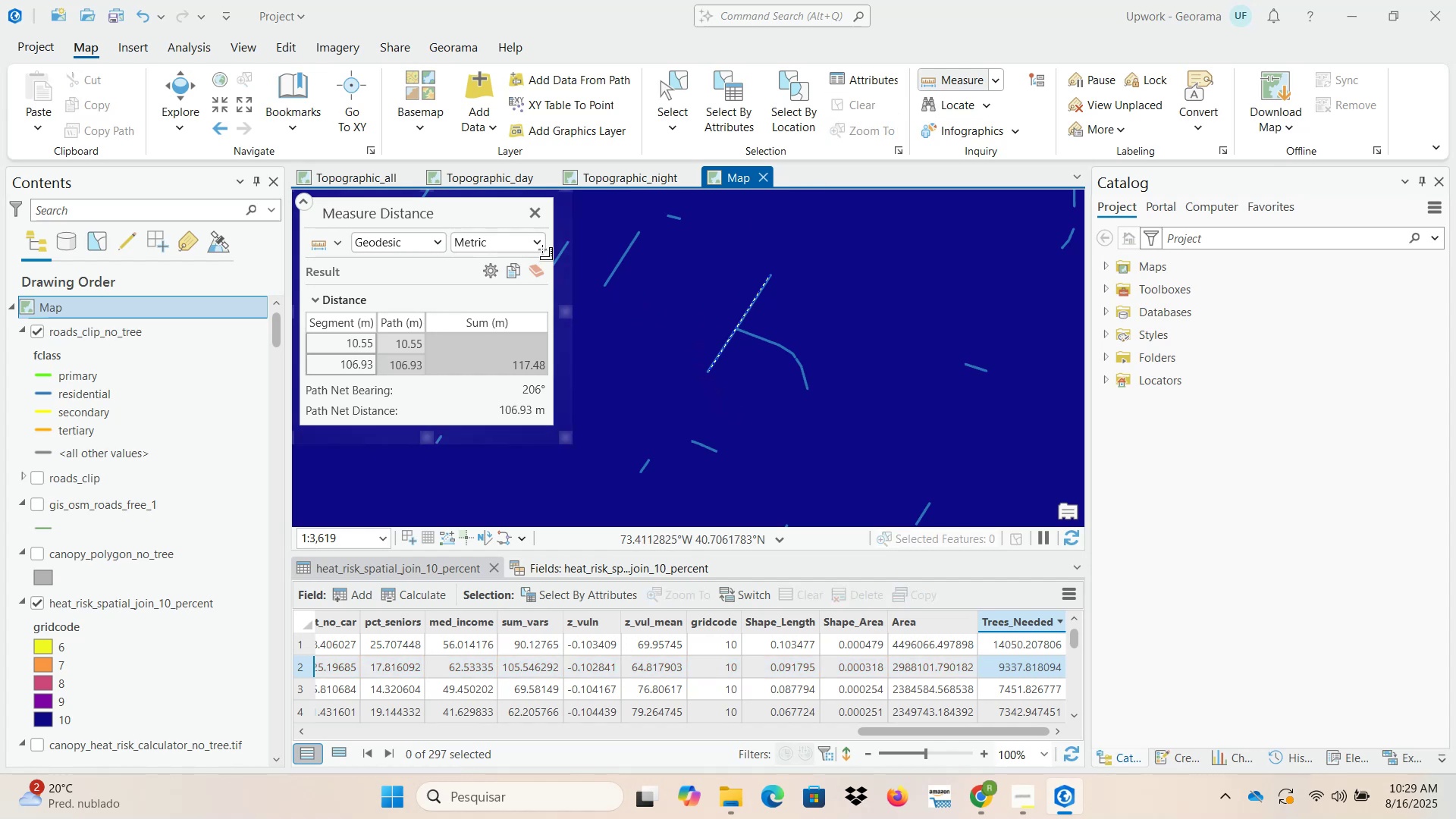 
left_click([536, 215])
 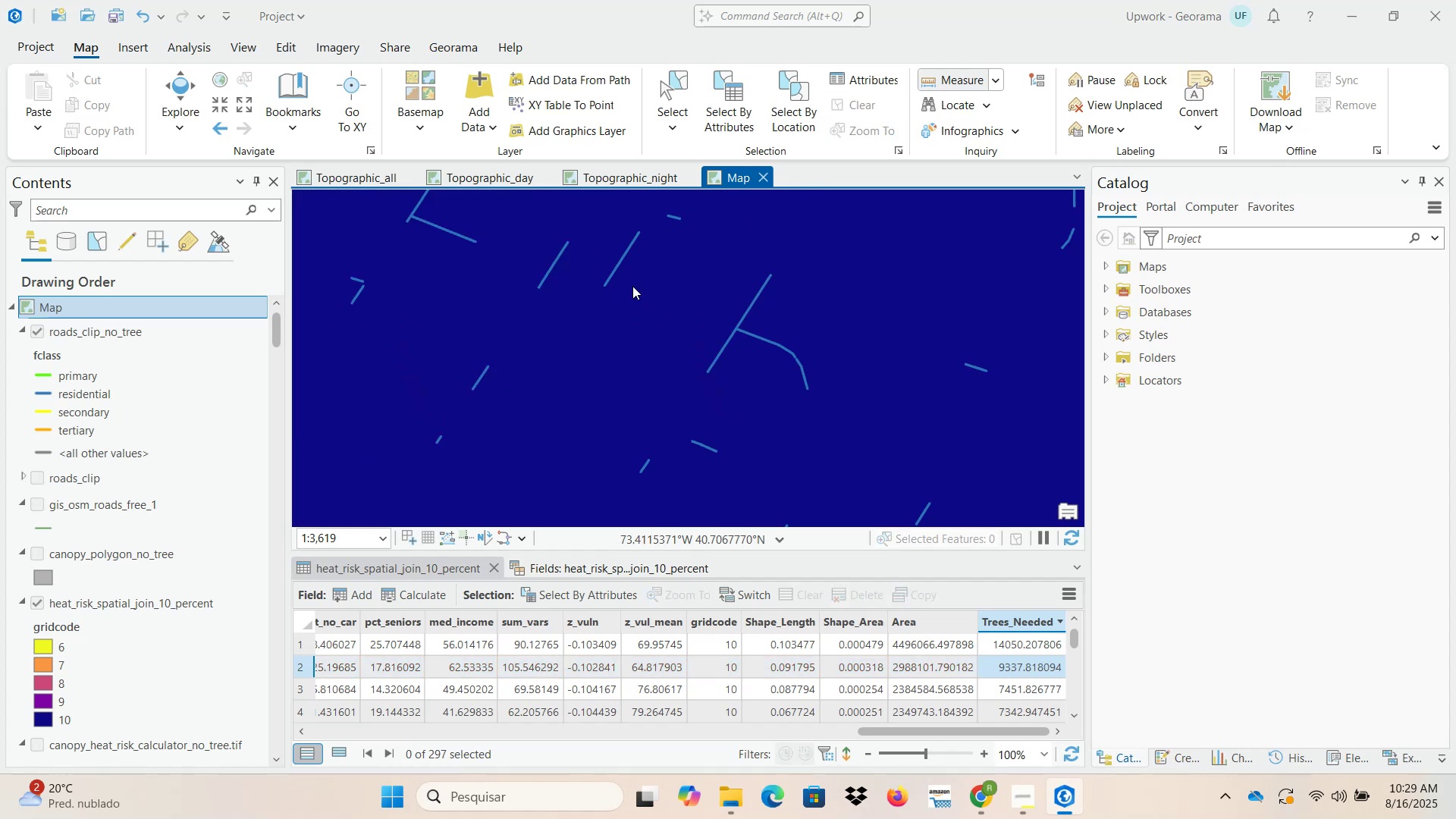 
scroll: coordinate [685, 357], scroll_direction: down, amount: 5.0
 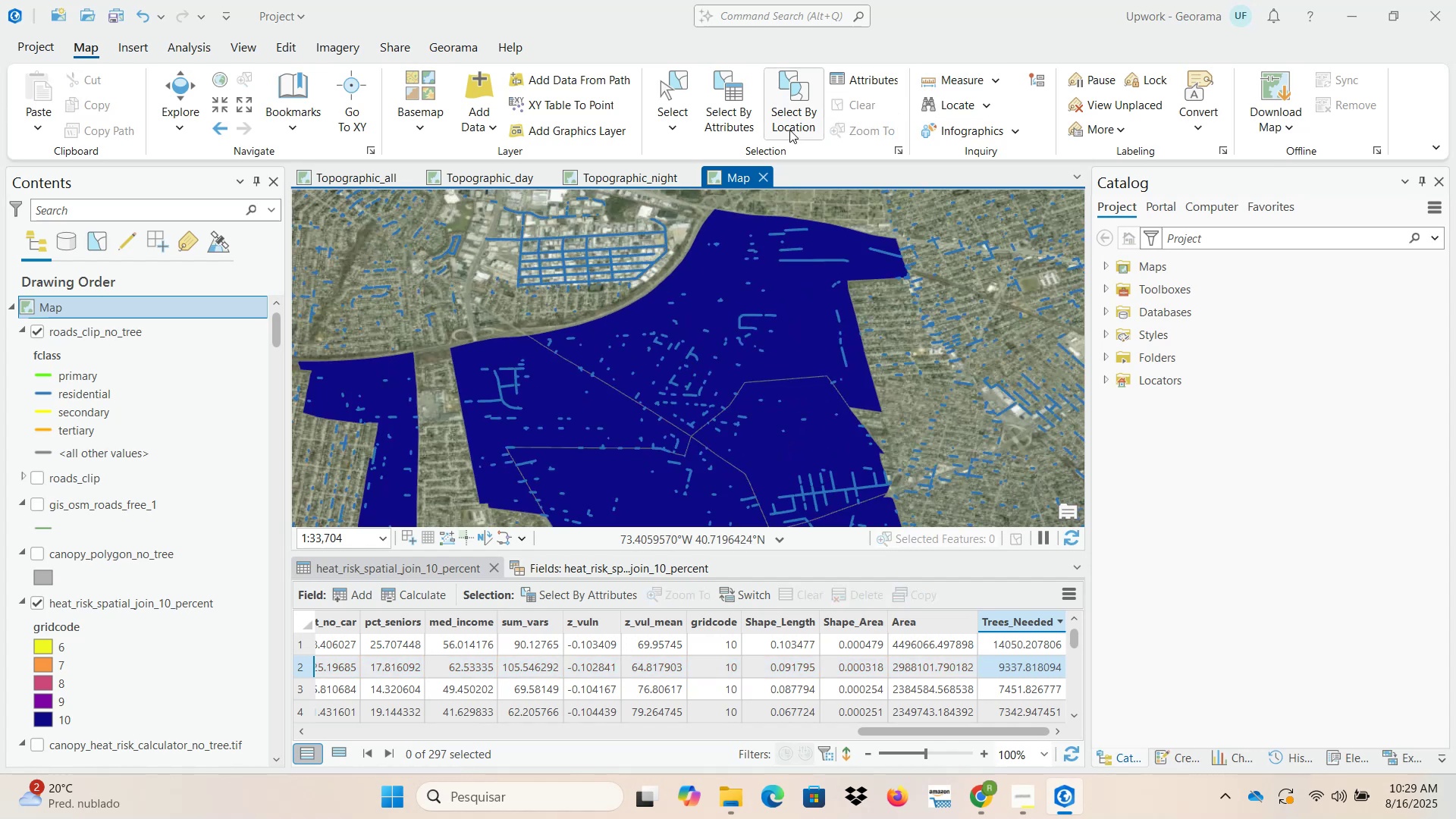 
left_click([859, 104])
 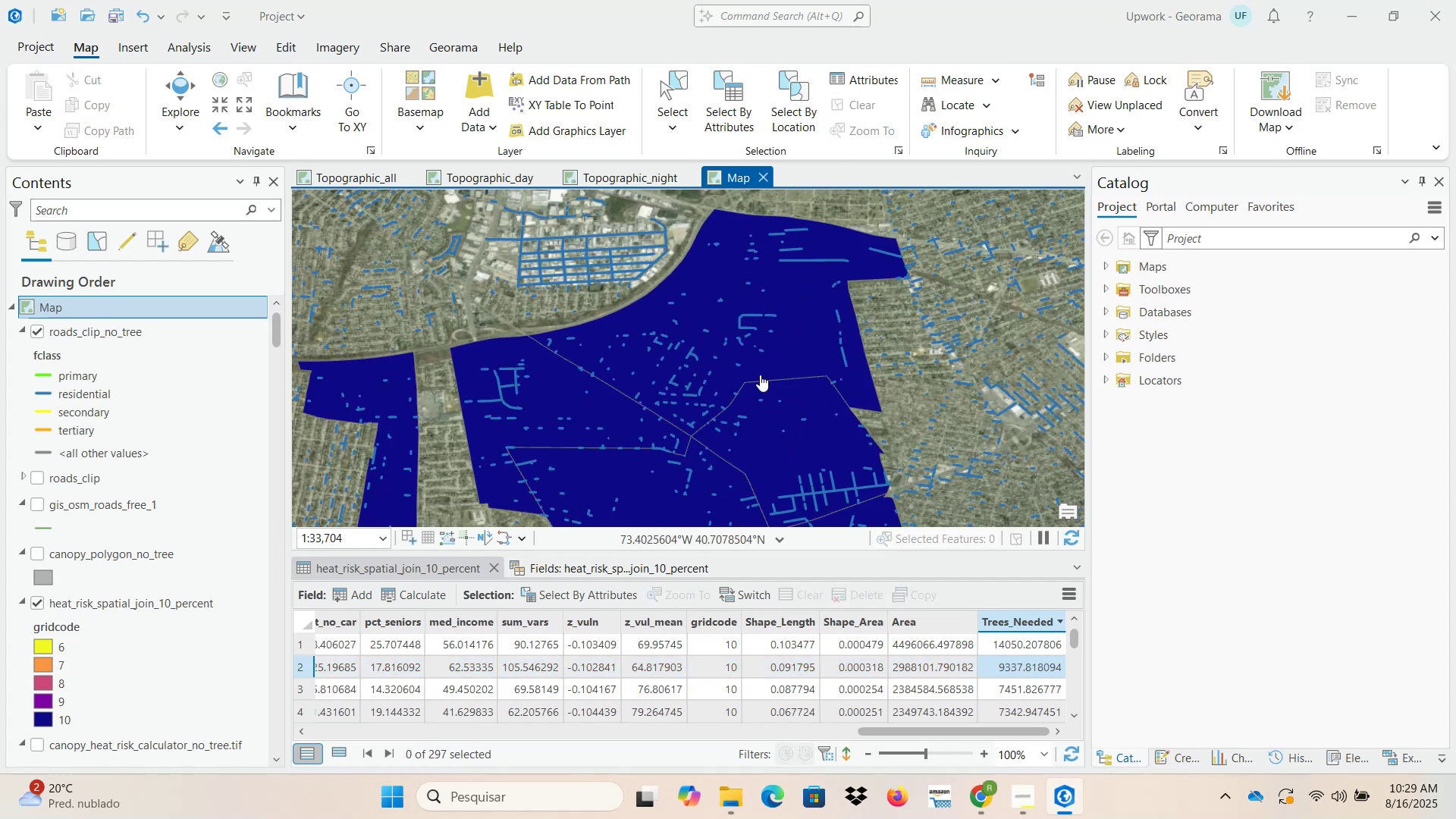 
left_click_drag(start_coordinate=[736, 412], to_coordinate=[711, 336])
 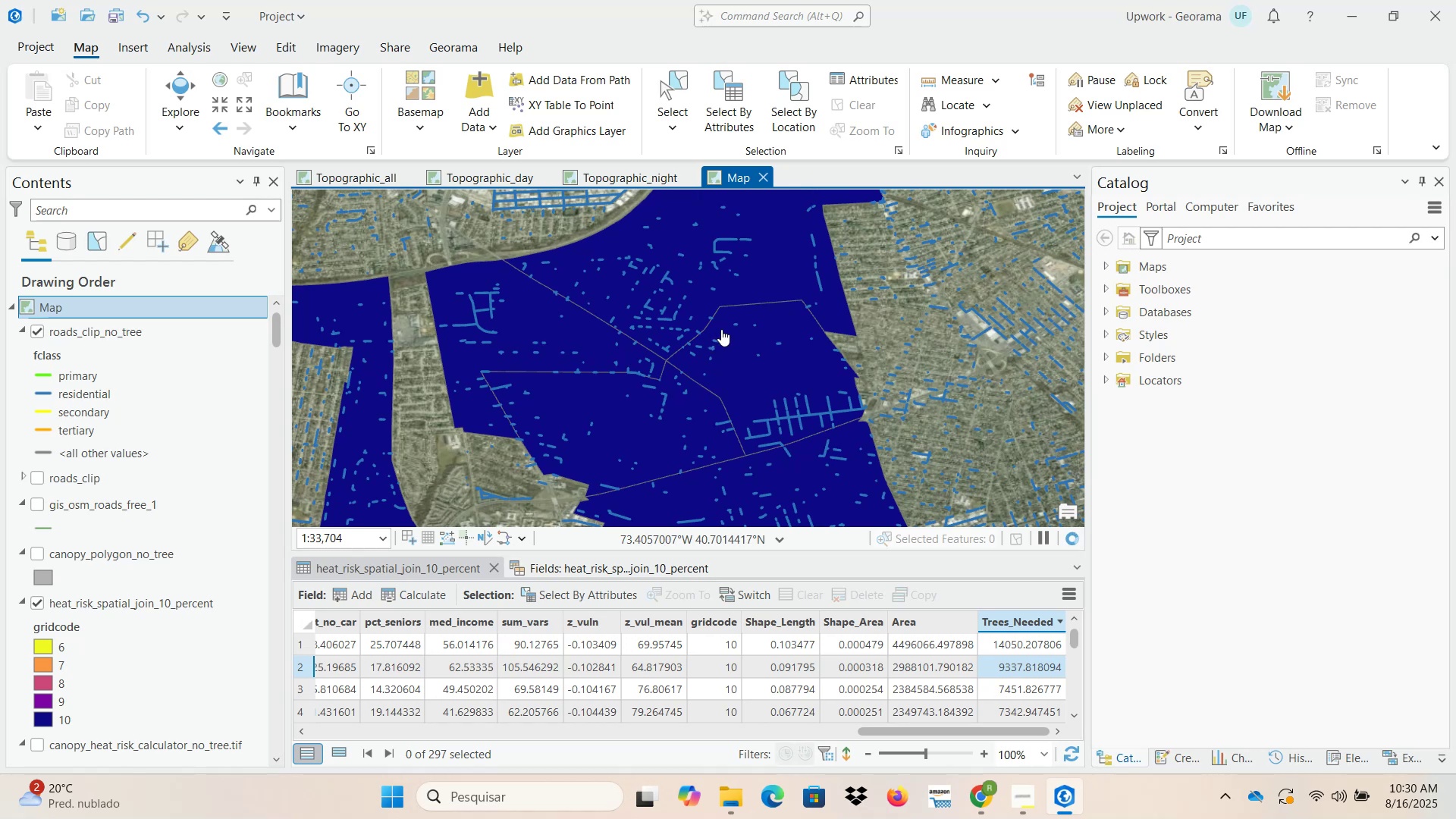 
left_click_drag(start_coordinate=[721, 332], to_coordinate=[679, 411])
 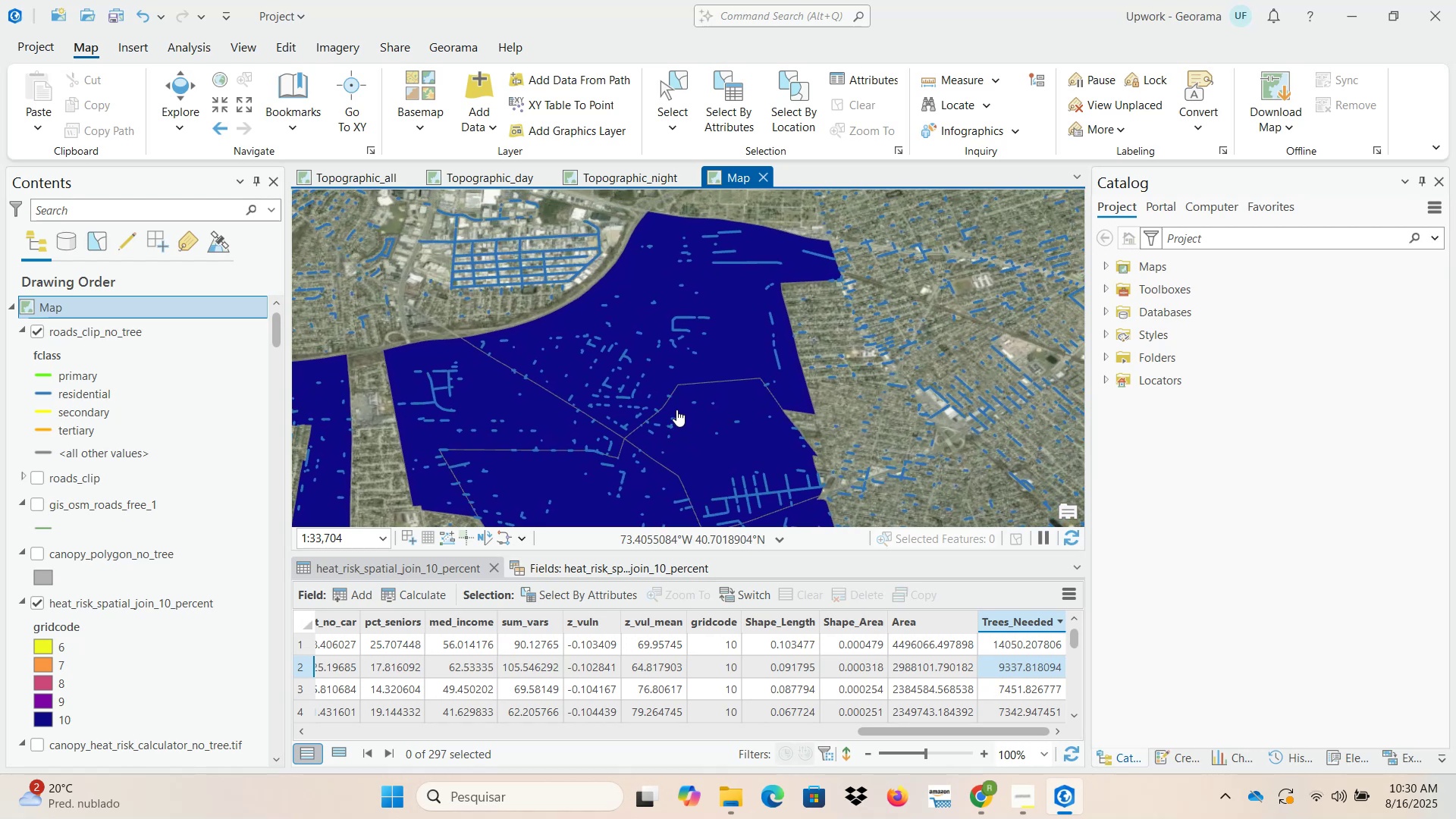 
wait(6.85)
 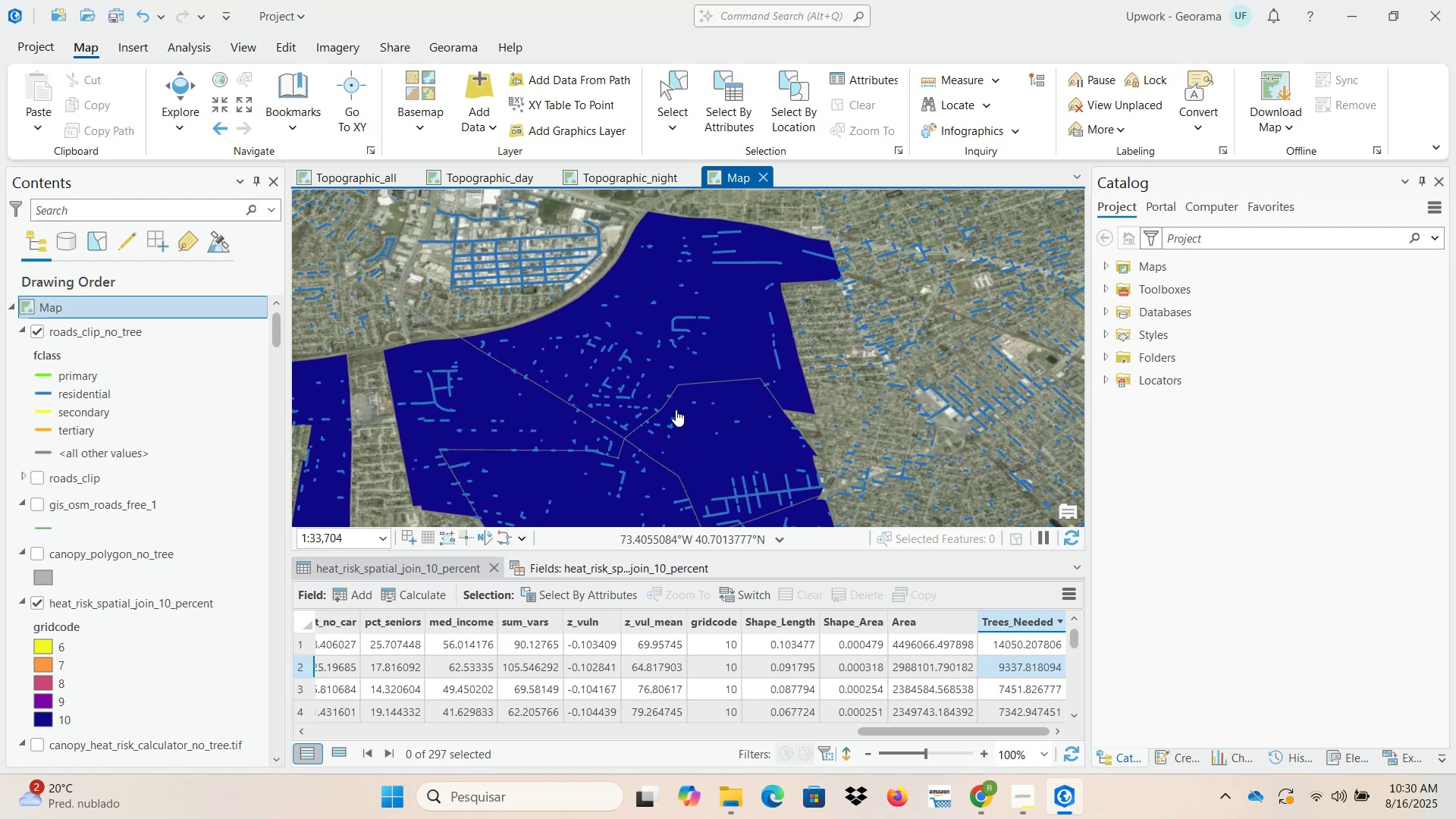 
mouse_move([654, 523])
 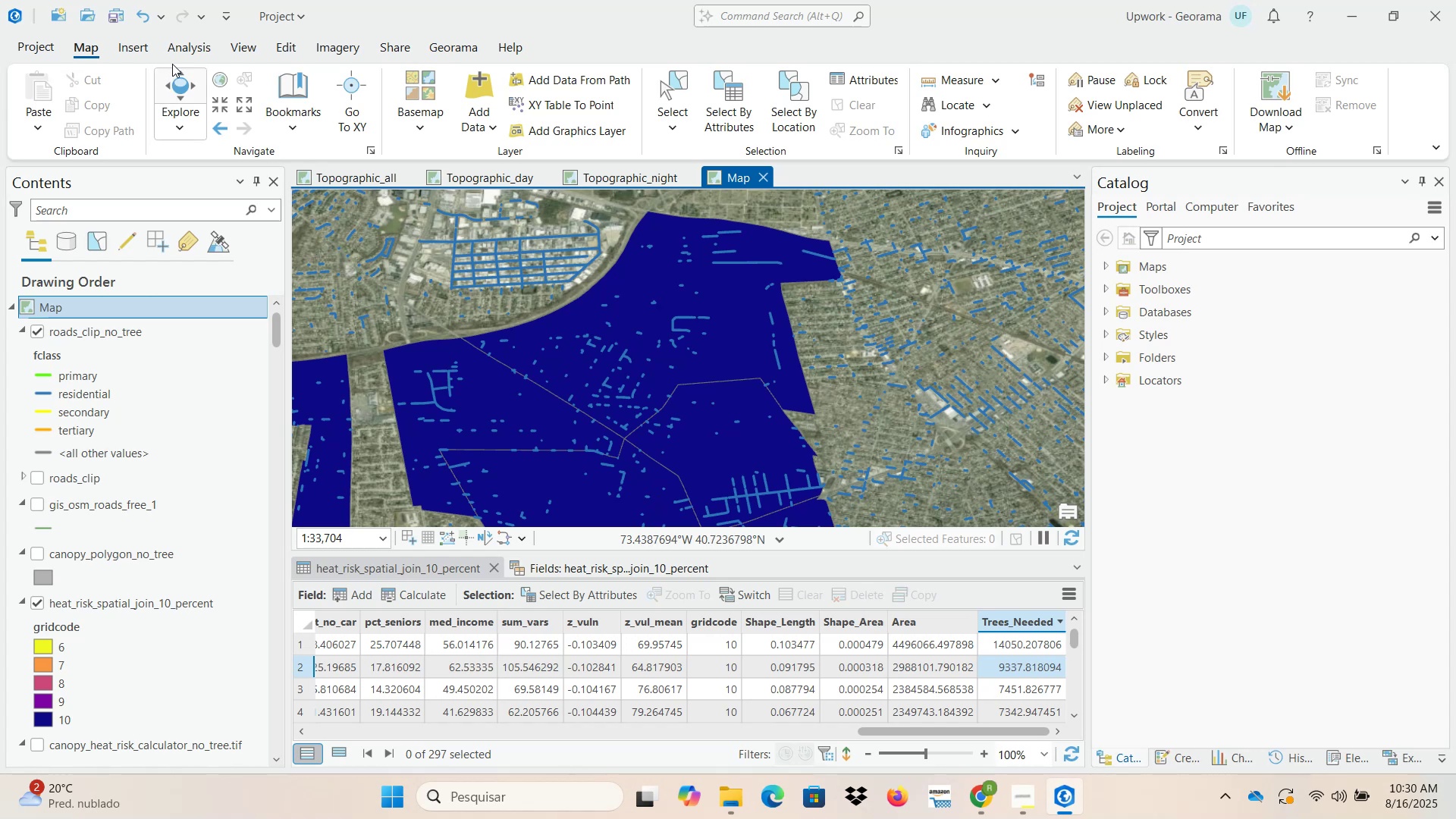 
left_click([184, 49])
 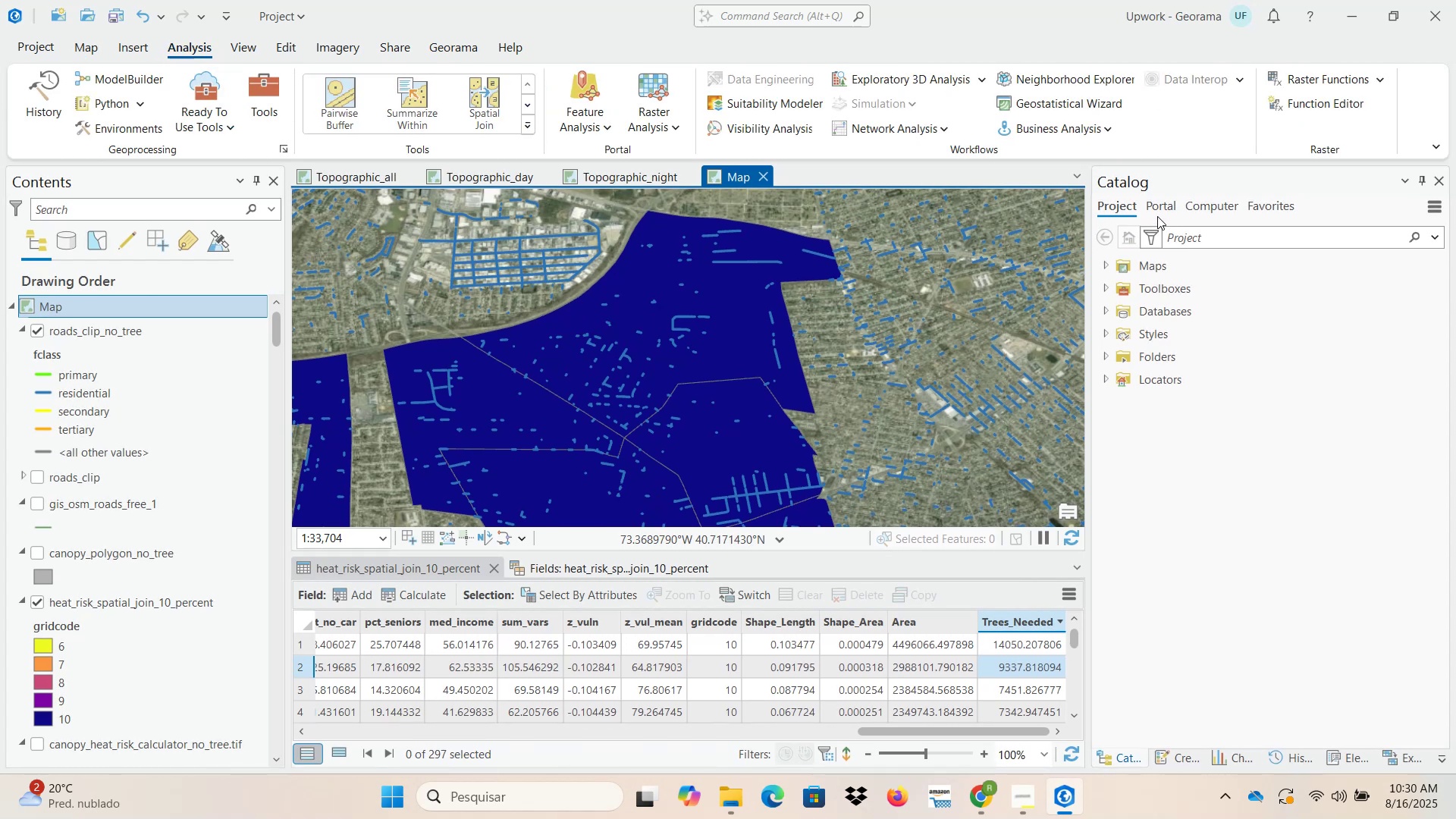 
wait(5.62)
 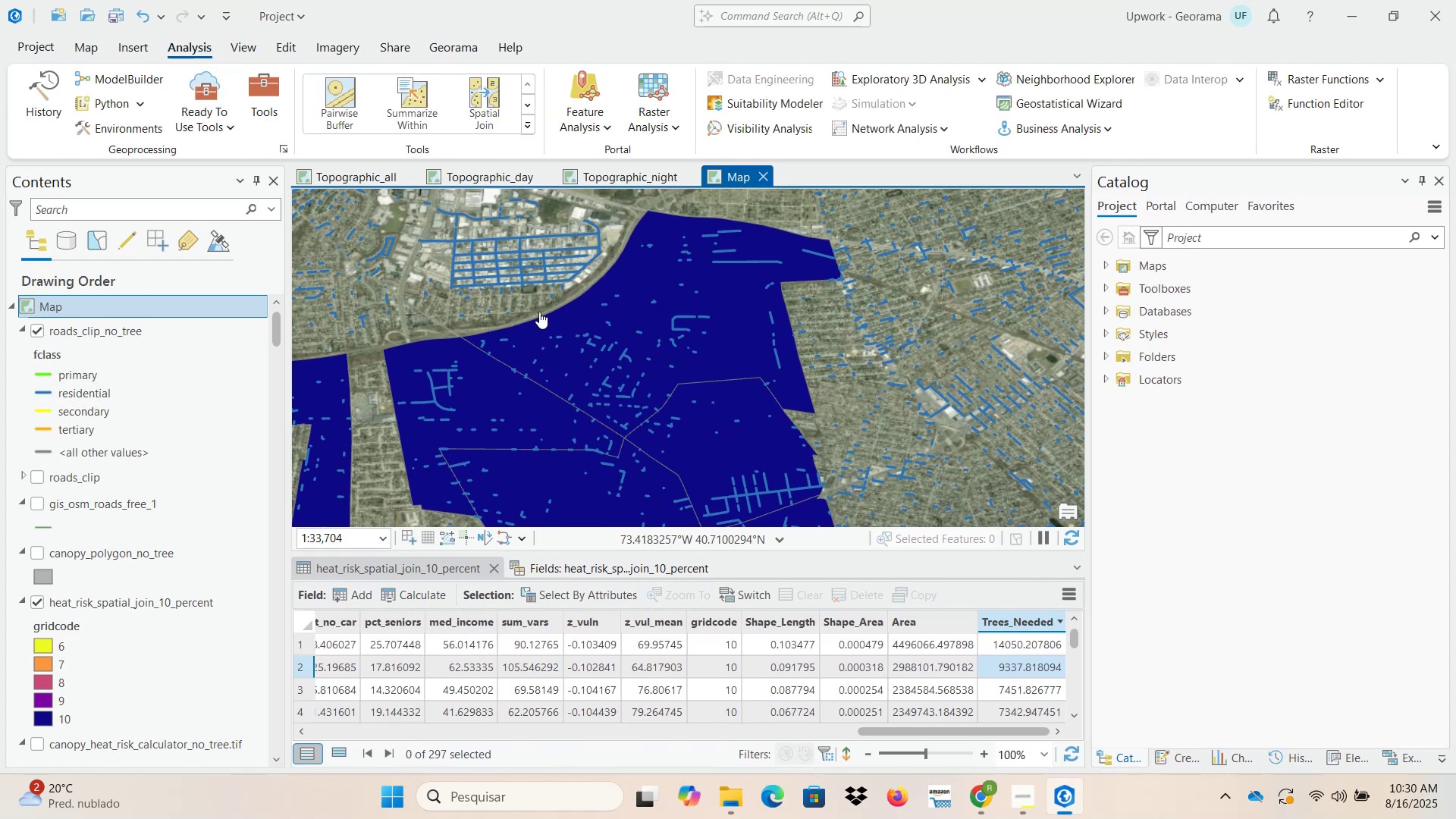 
left_click([265, 98])
 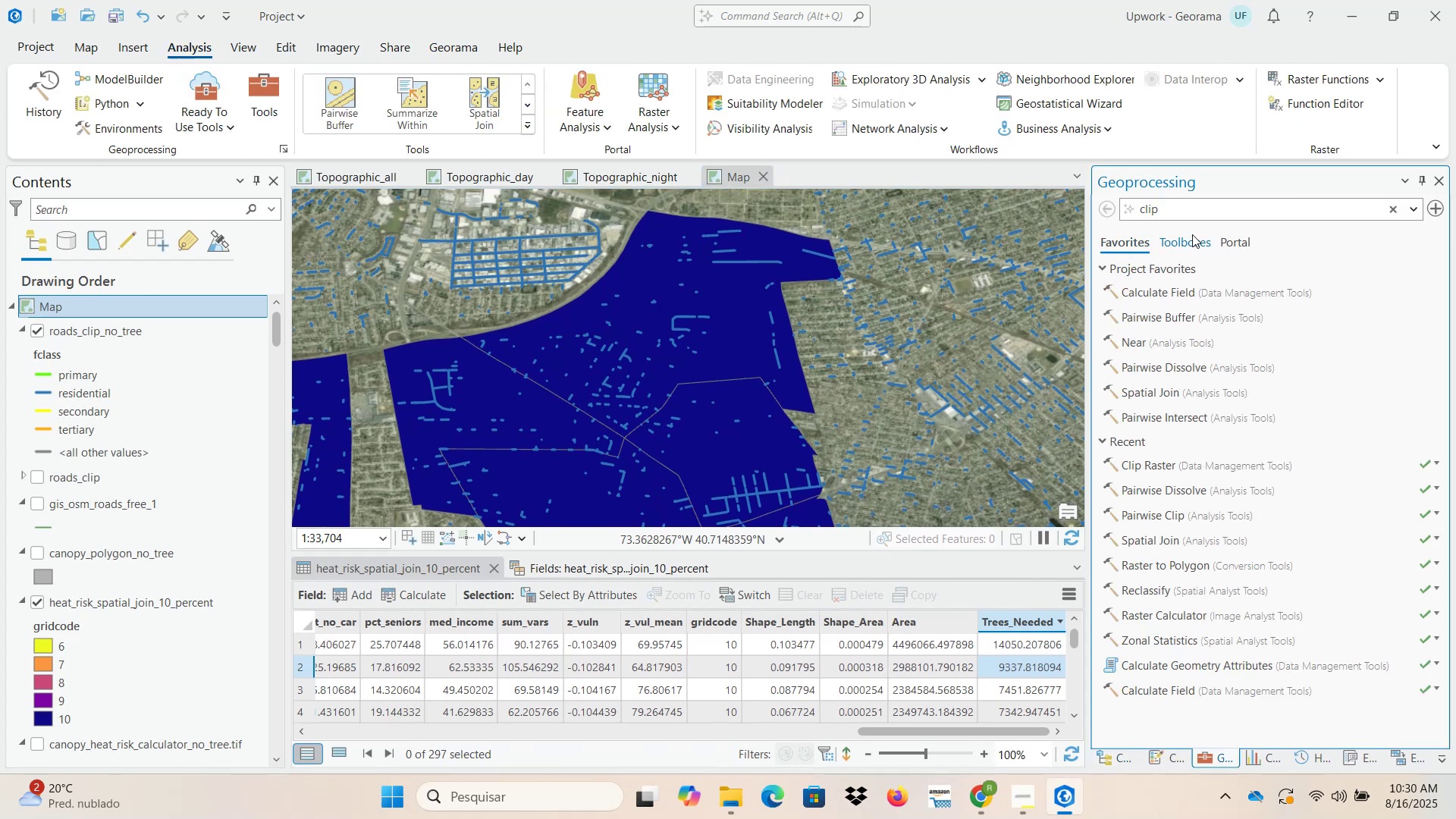 
left_click_drag(start_coordinate=[1188, 212], to_coordinate=[1083, 212])
 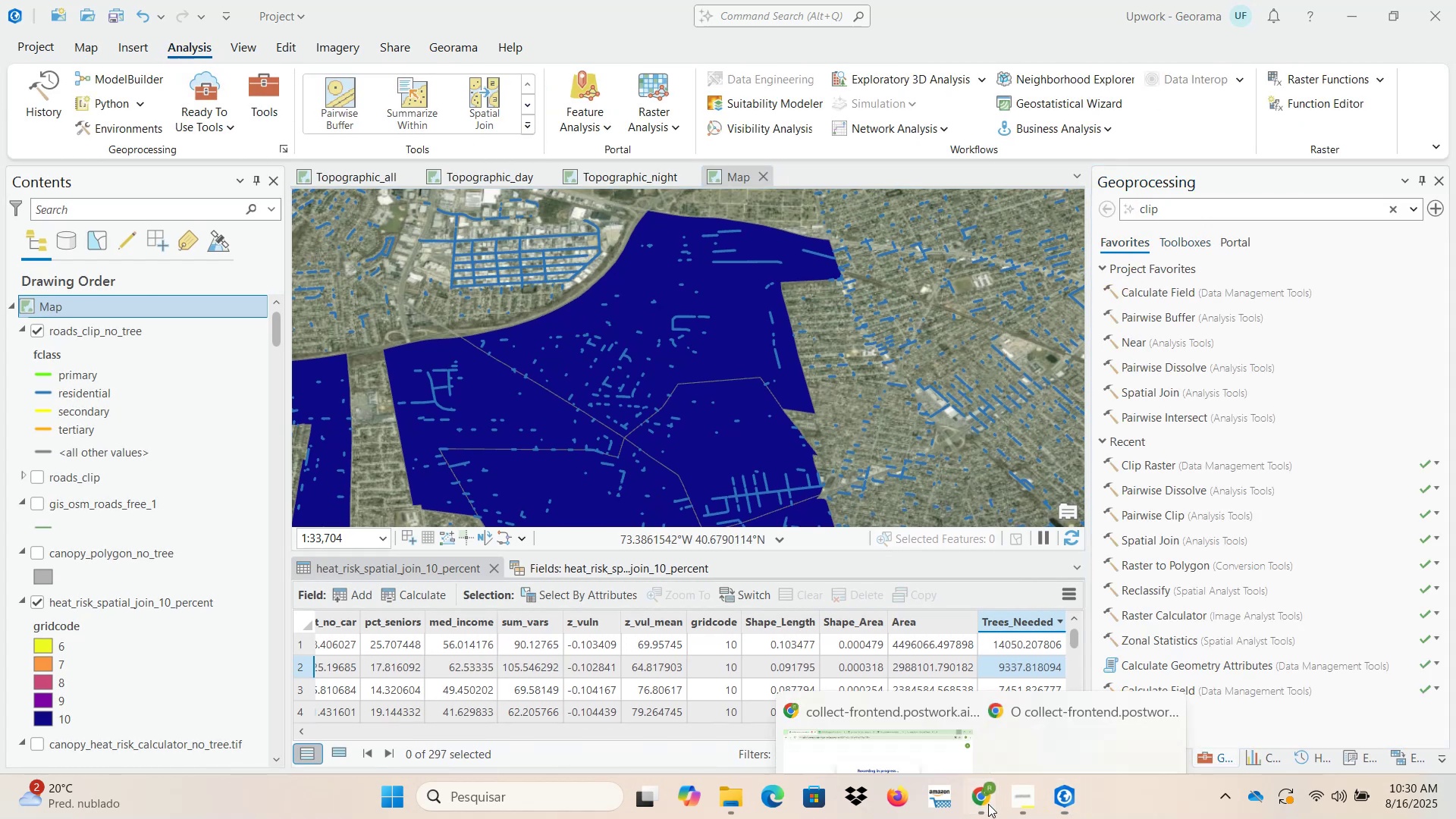 
left_click([864, 697])
 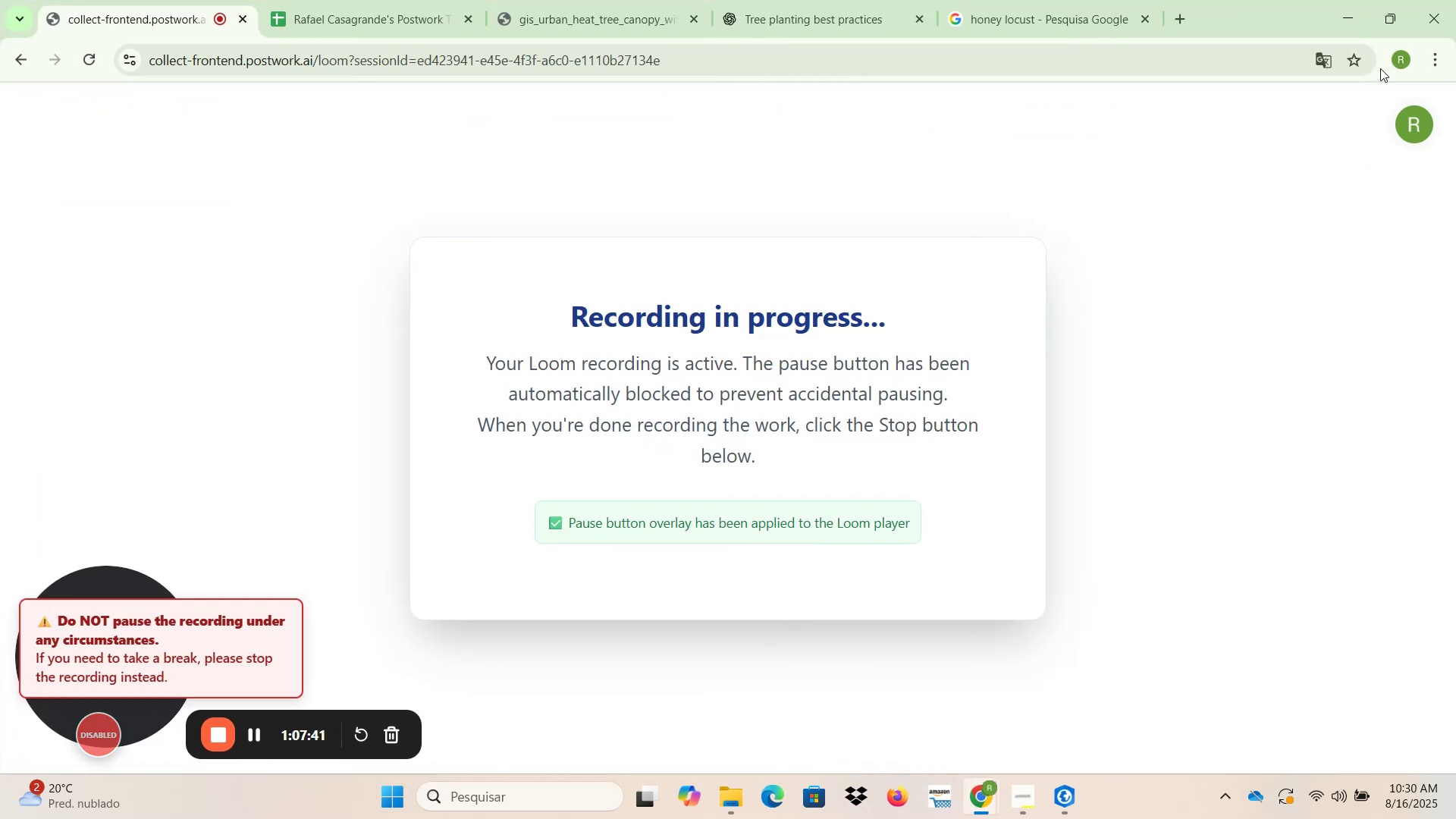 
left_click([1357, 30])
 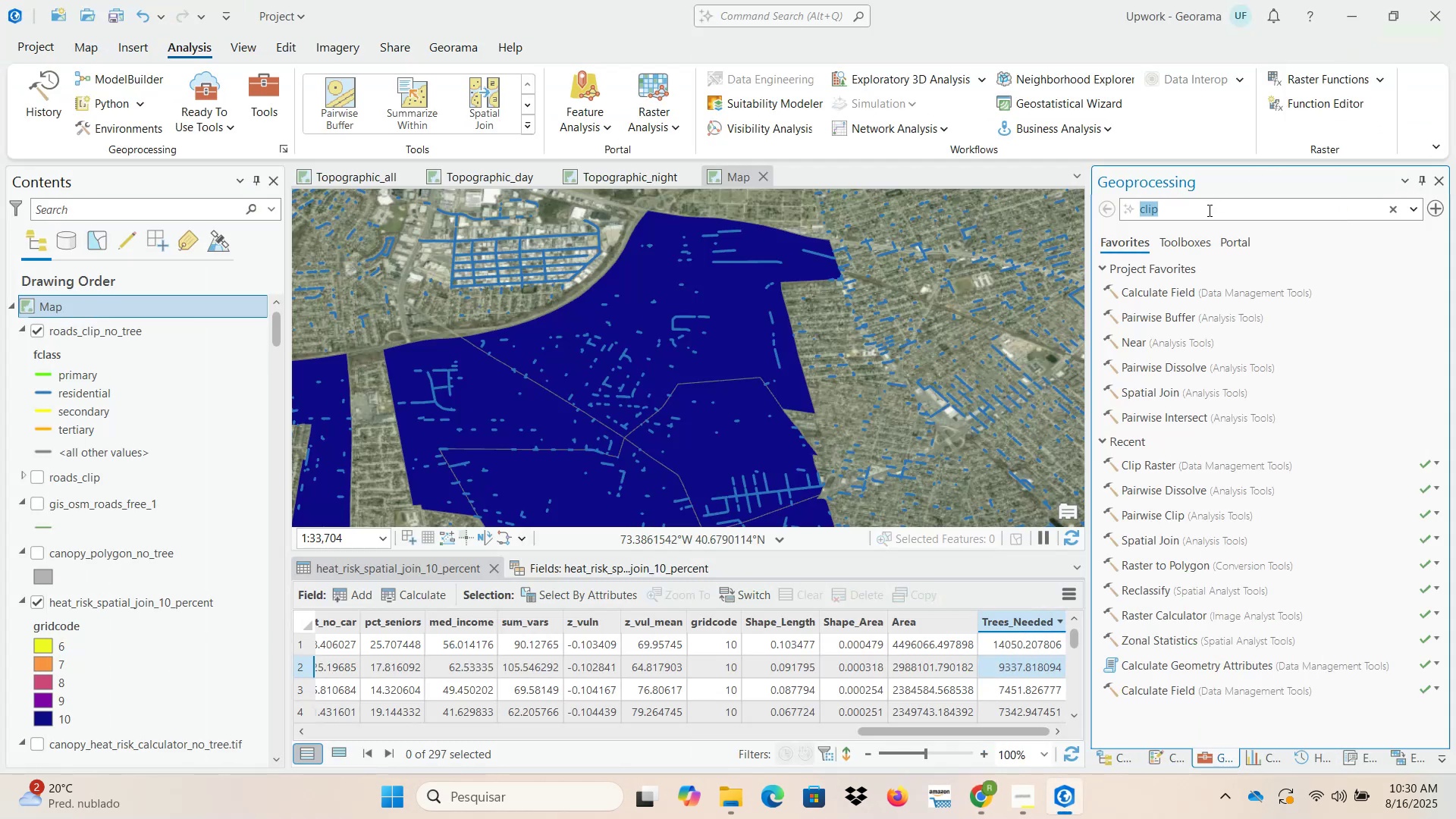 
type(generate points along)
 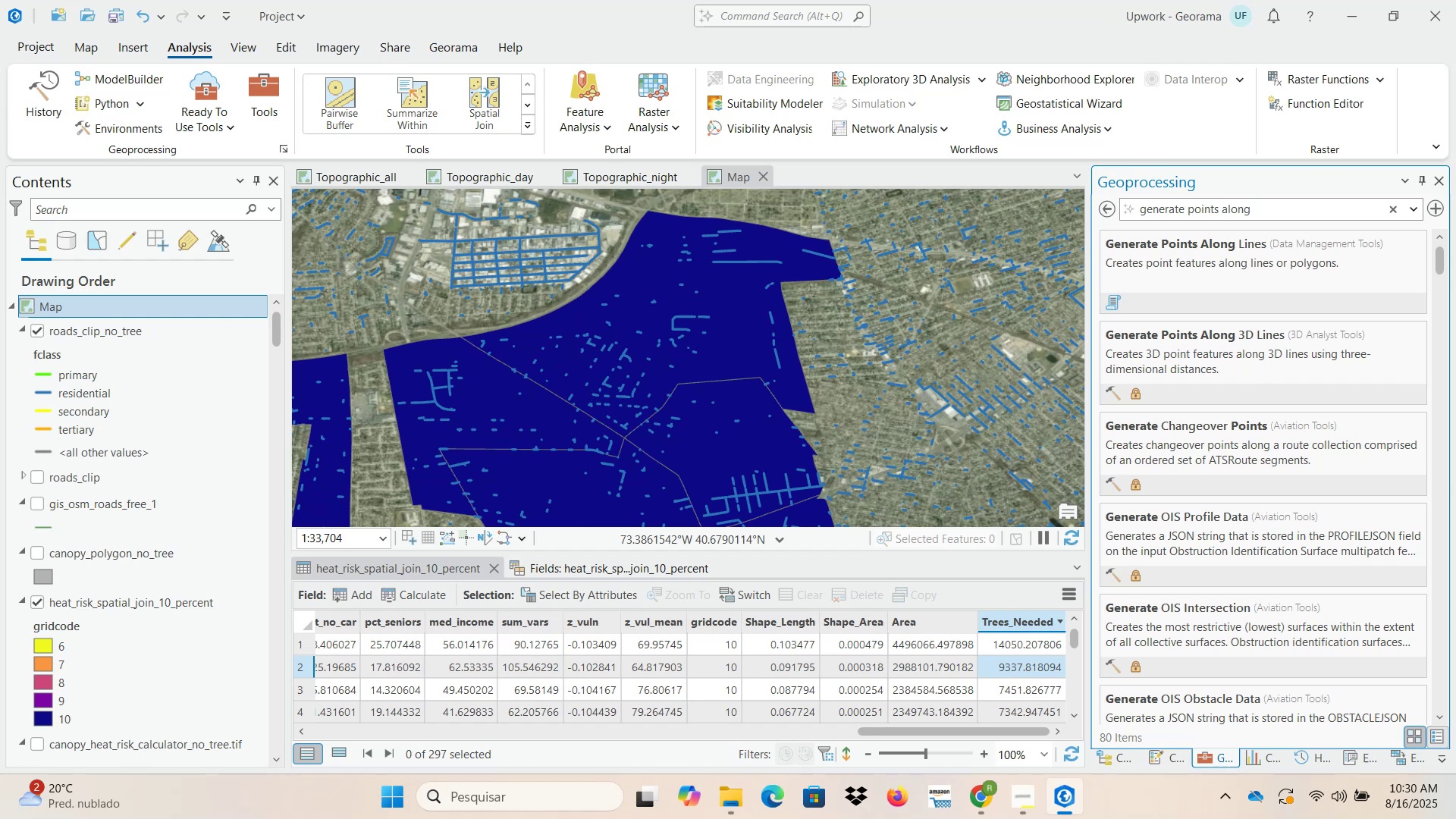 
left_click([1225, 284])
 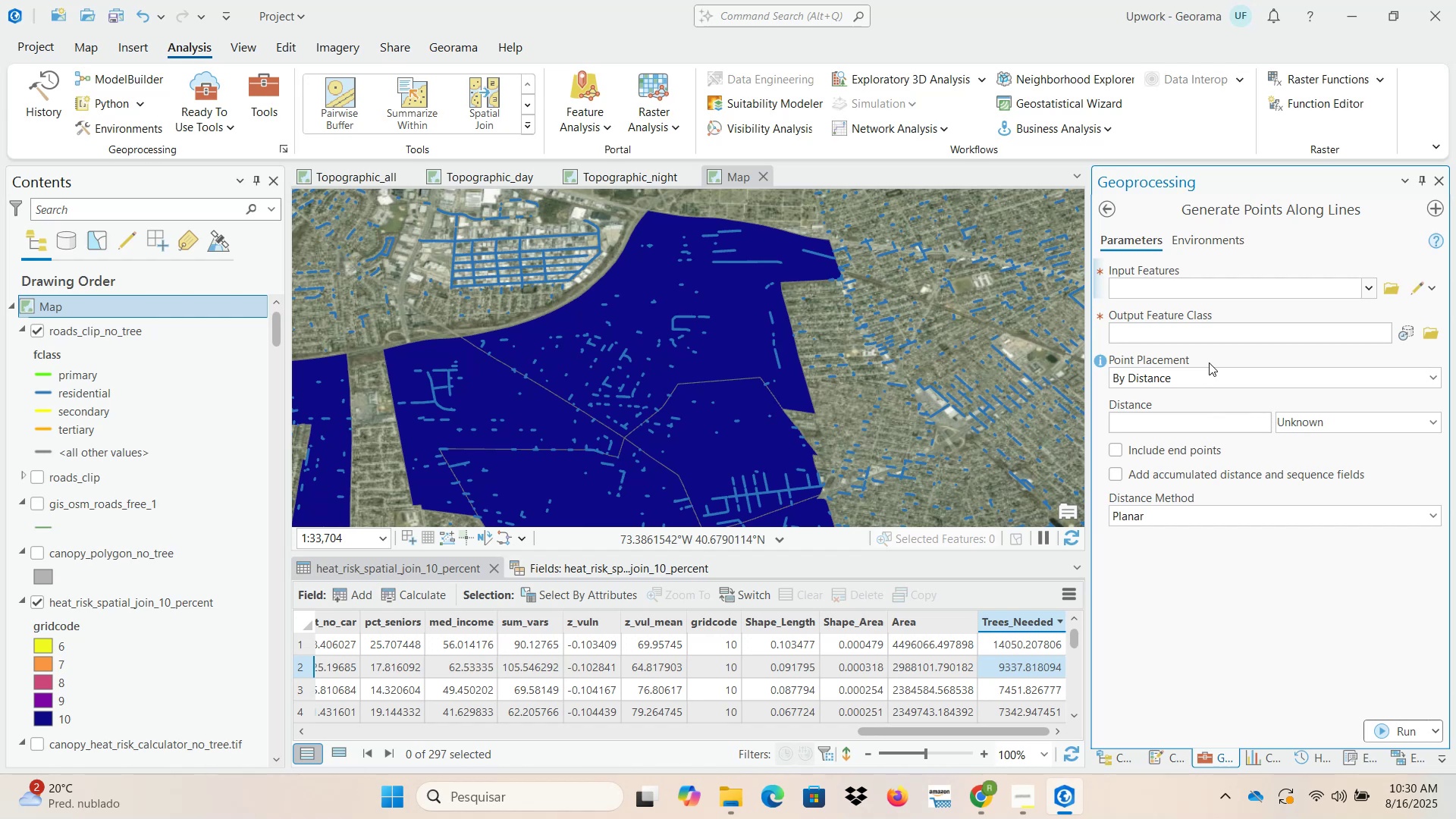 
wait(13.92)
 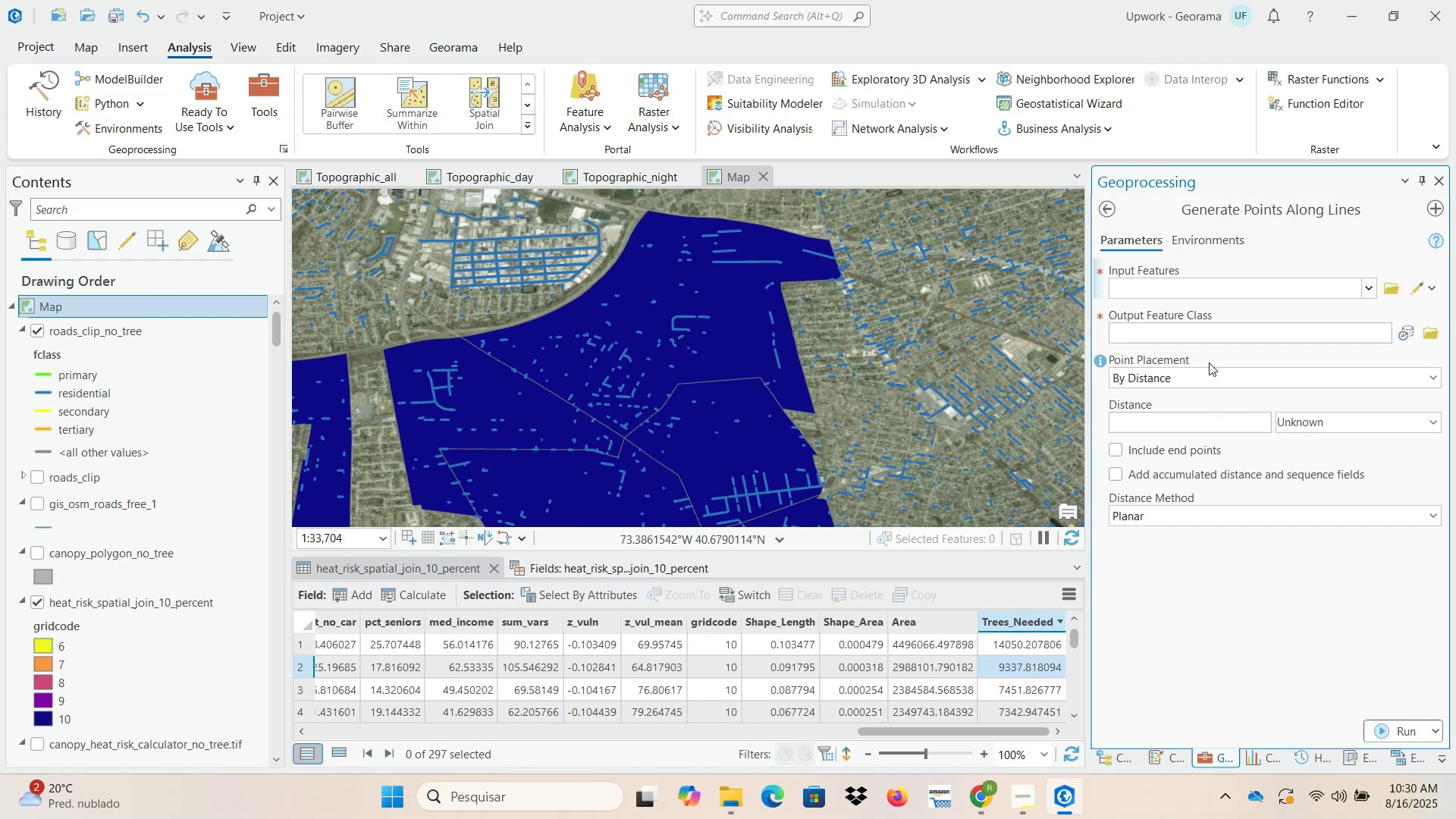 
left_click([94, 51])
 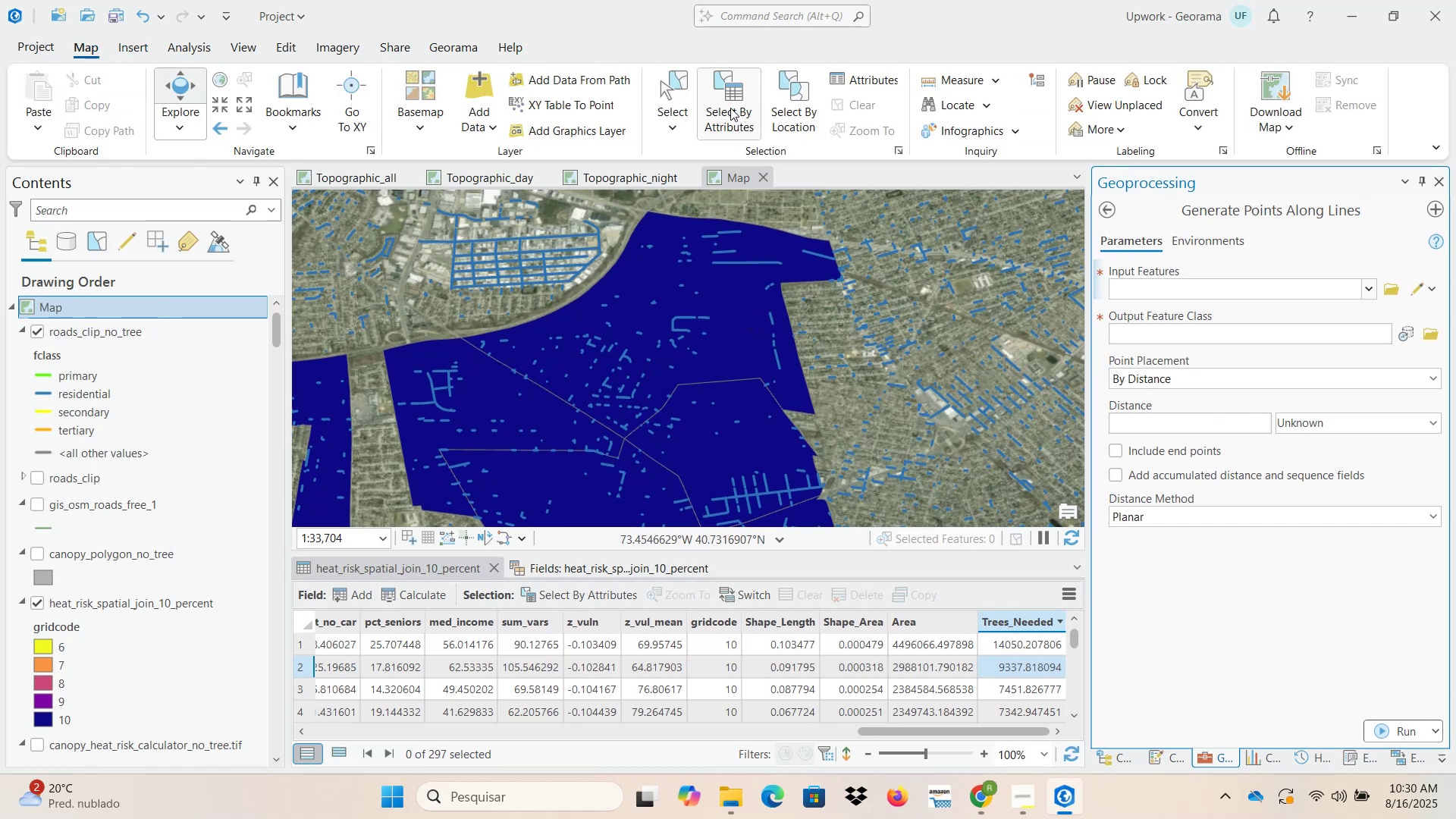 
left_click([670, 89])
 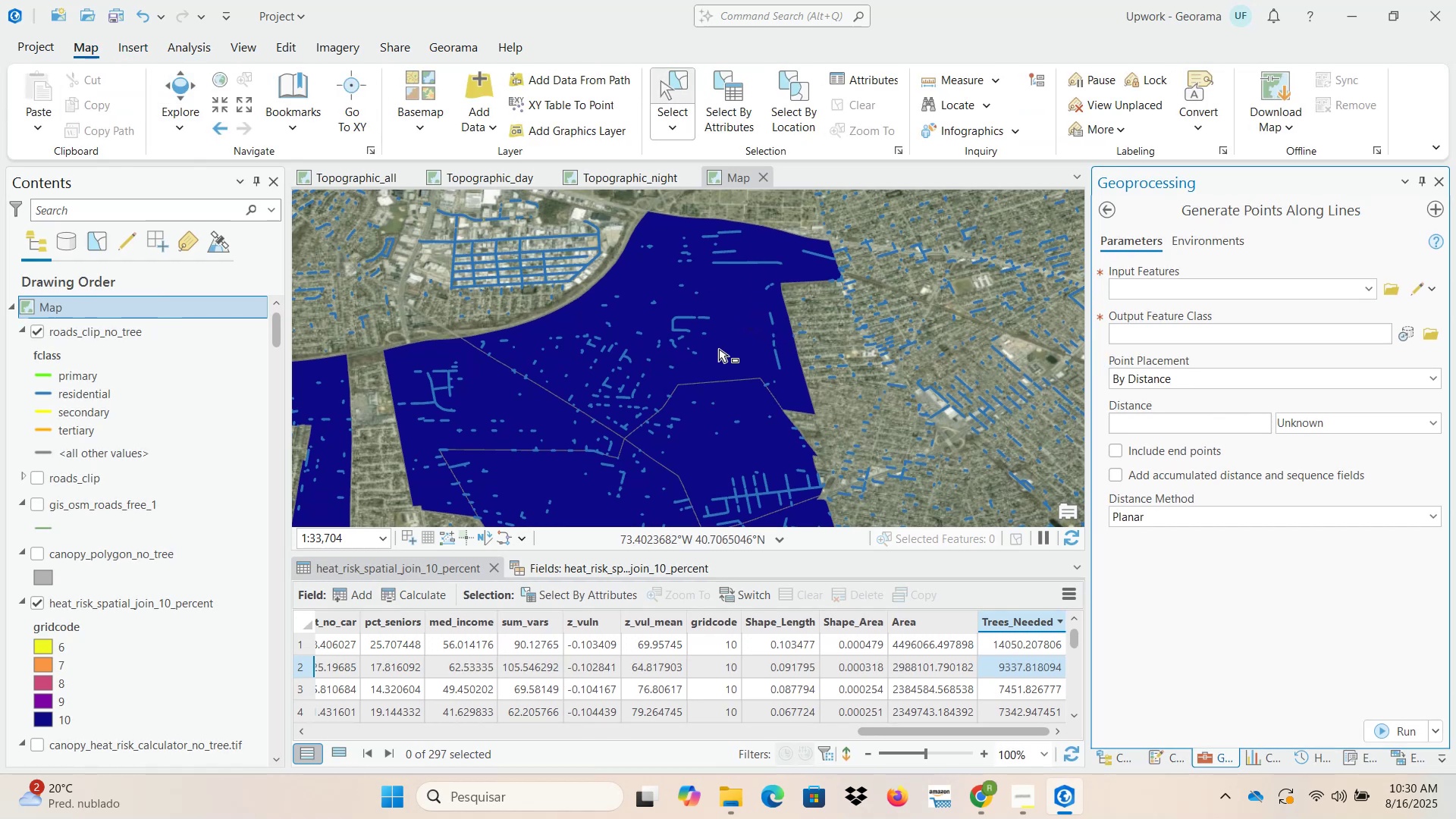 
left_click_drag(start_coordinate=[733, 331], to_coordinate=[743, 358])
 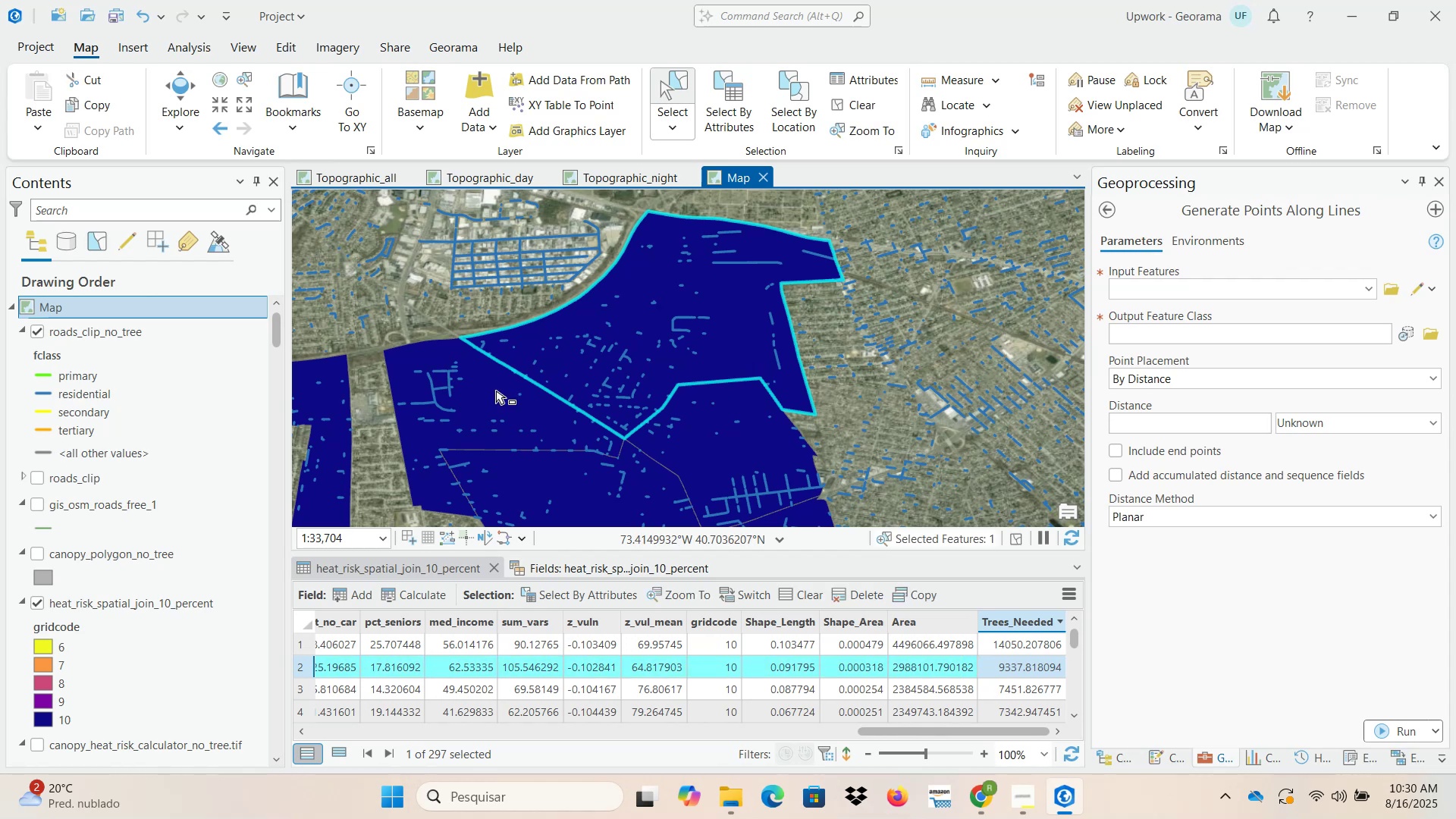 
mouse_move([221, 553])
 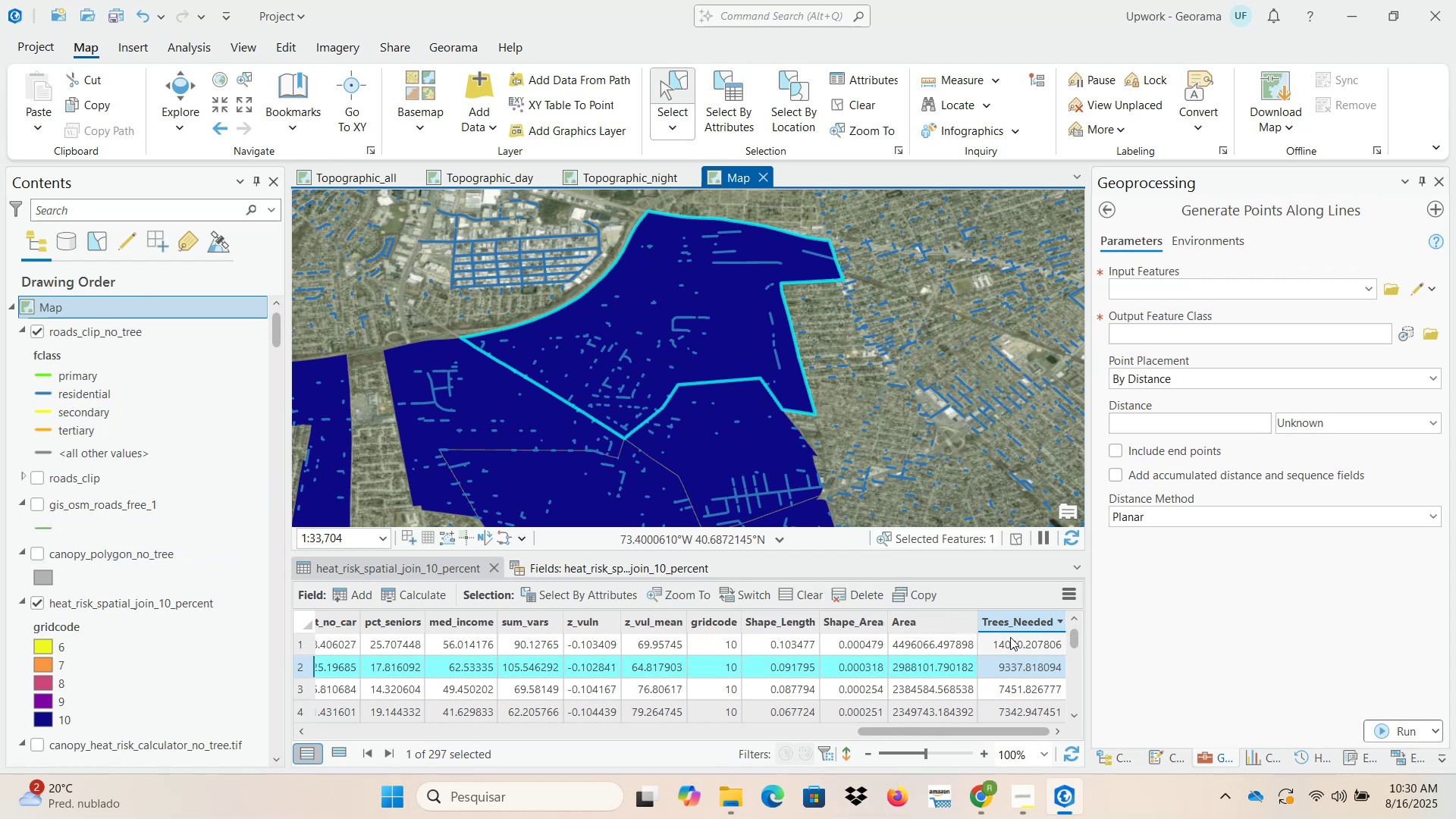 
left_click([1018, 617])
 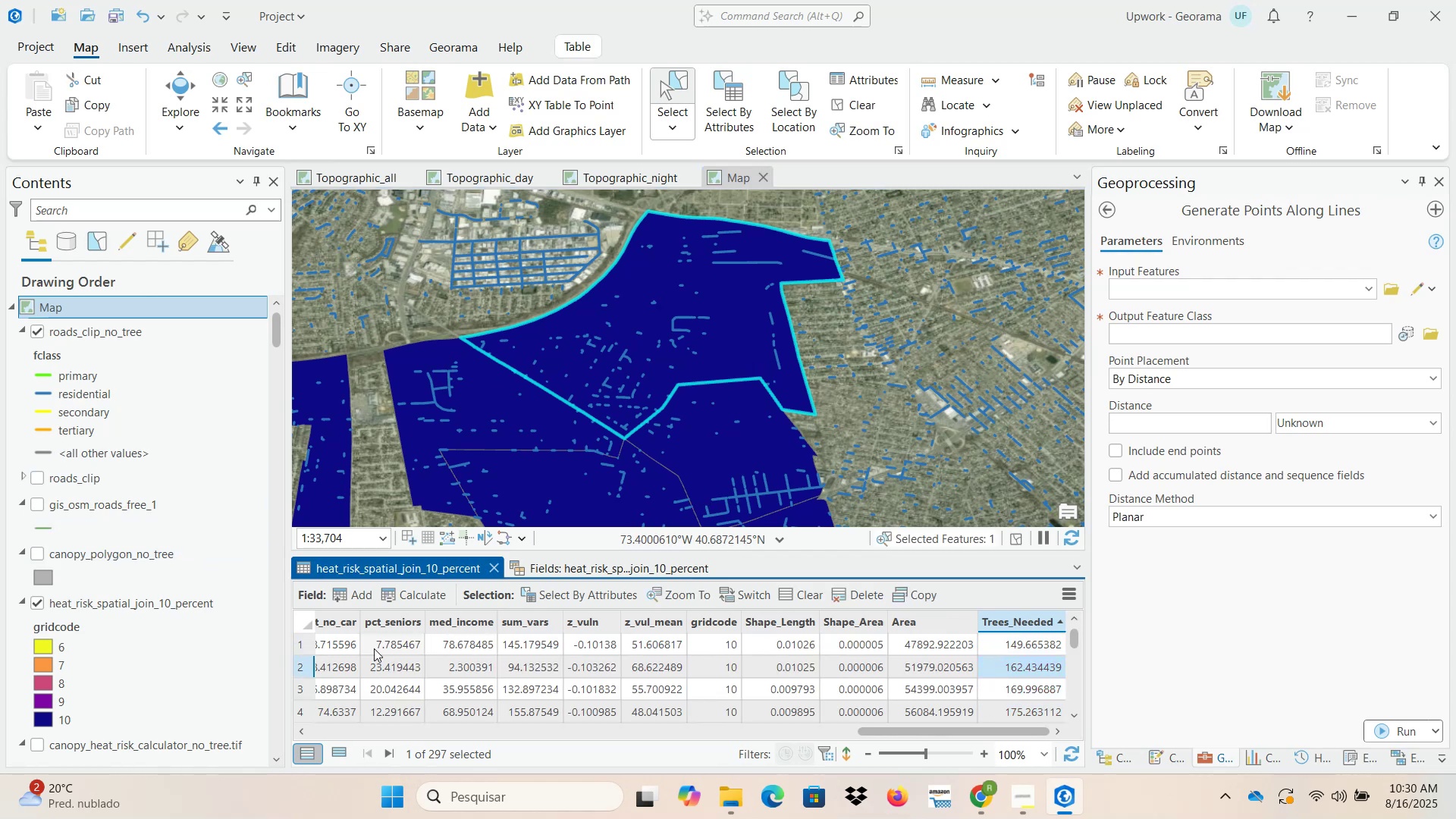 
double_click([303, 648])
 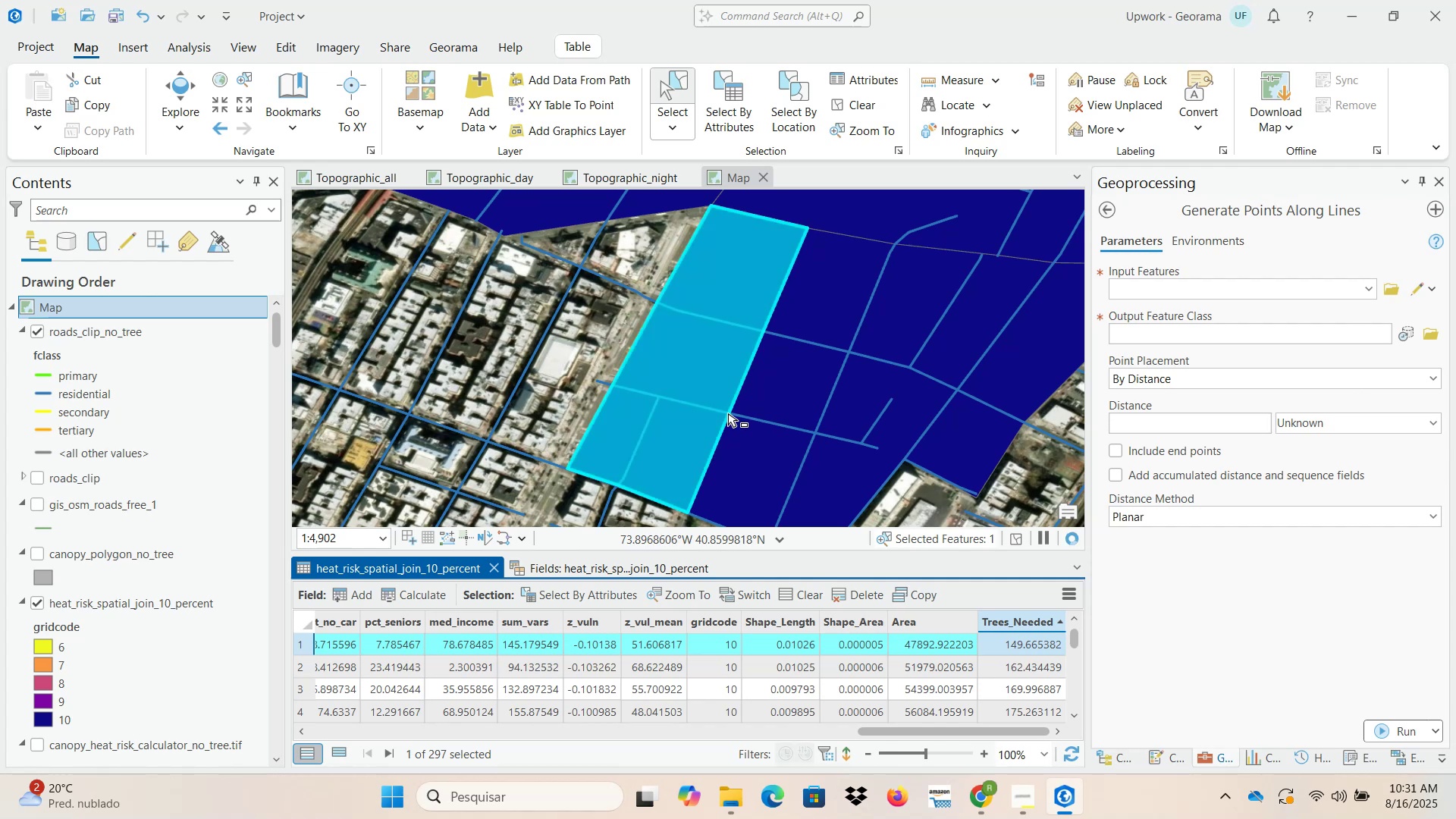 
wait(5.57)
 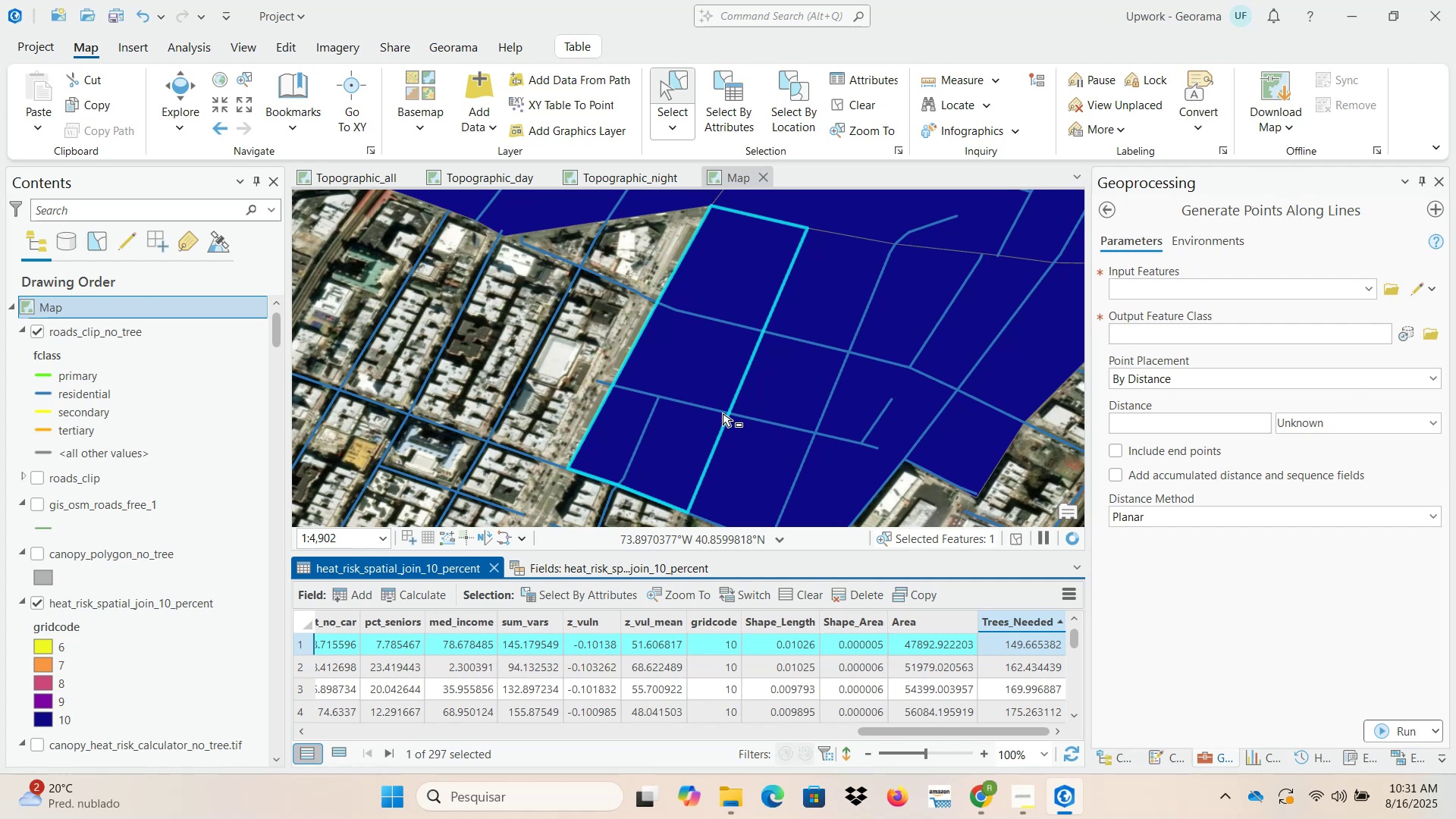 
left_click_drag(start_coordinate=[719, 273], to_coordinate=[724, 322])
 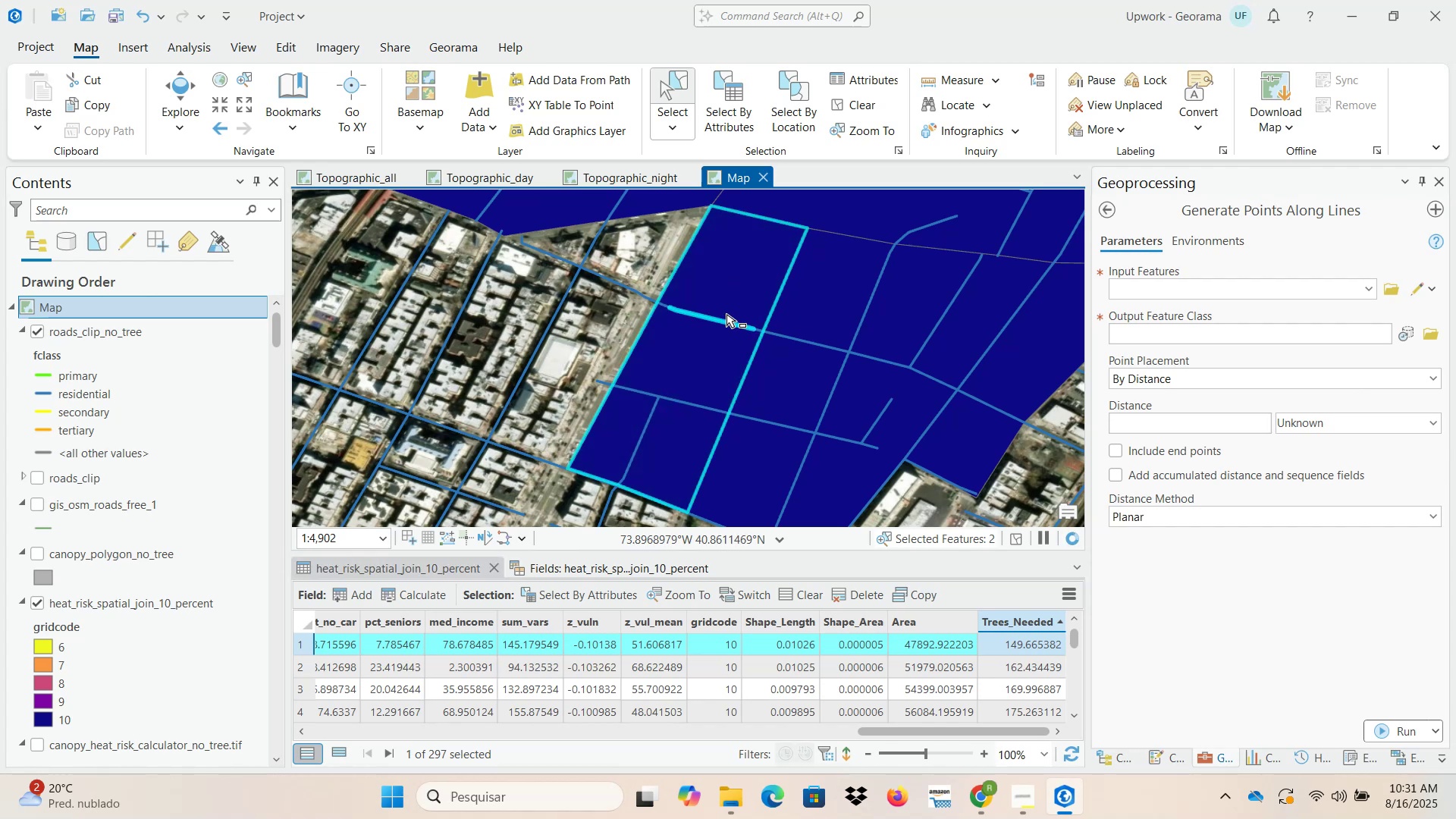 
left_click([727, 288])
 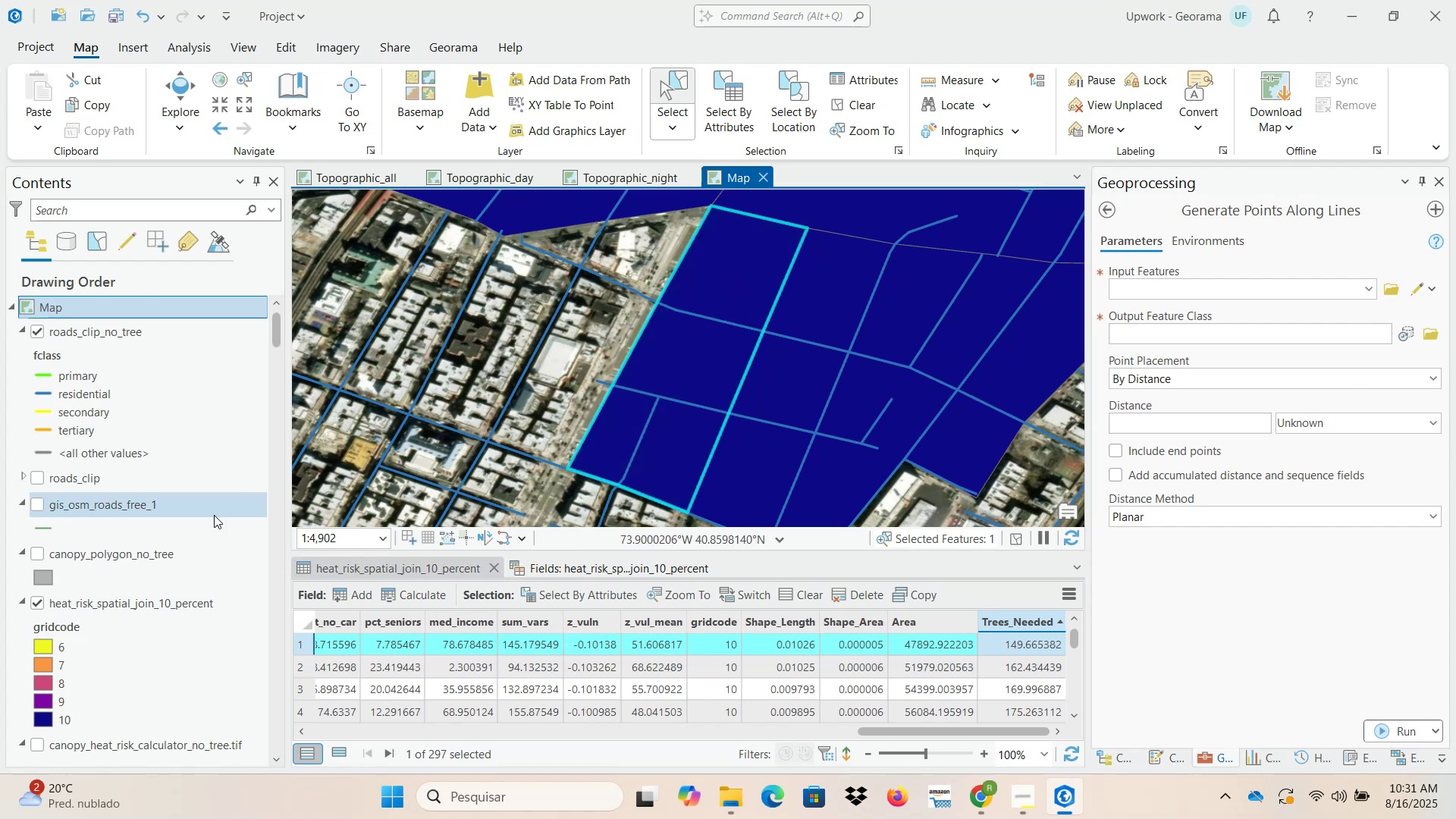 
left_click_drag(start_coordinate=[135, 607], to_coordinate=[1244, 285])
 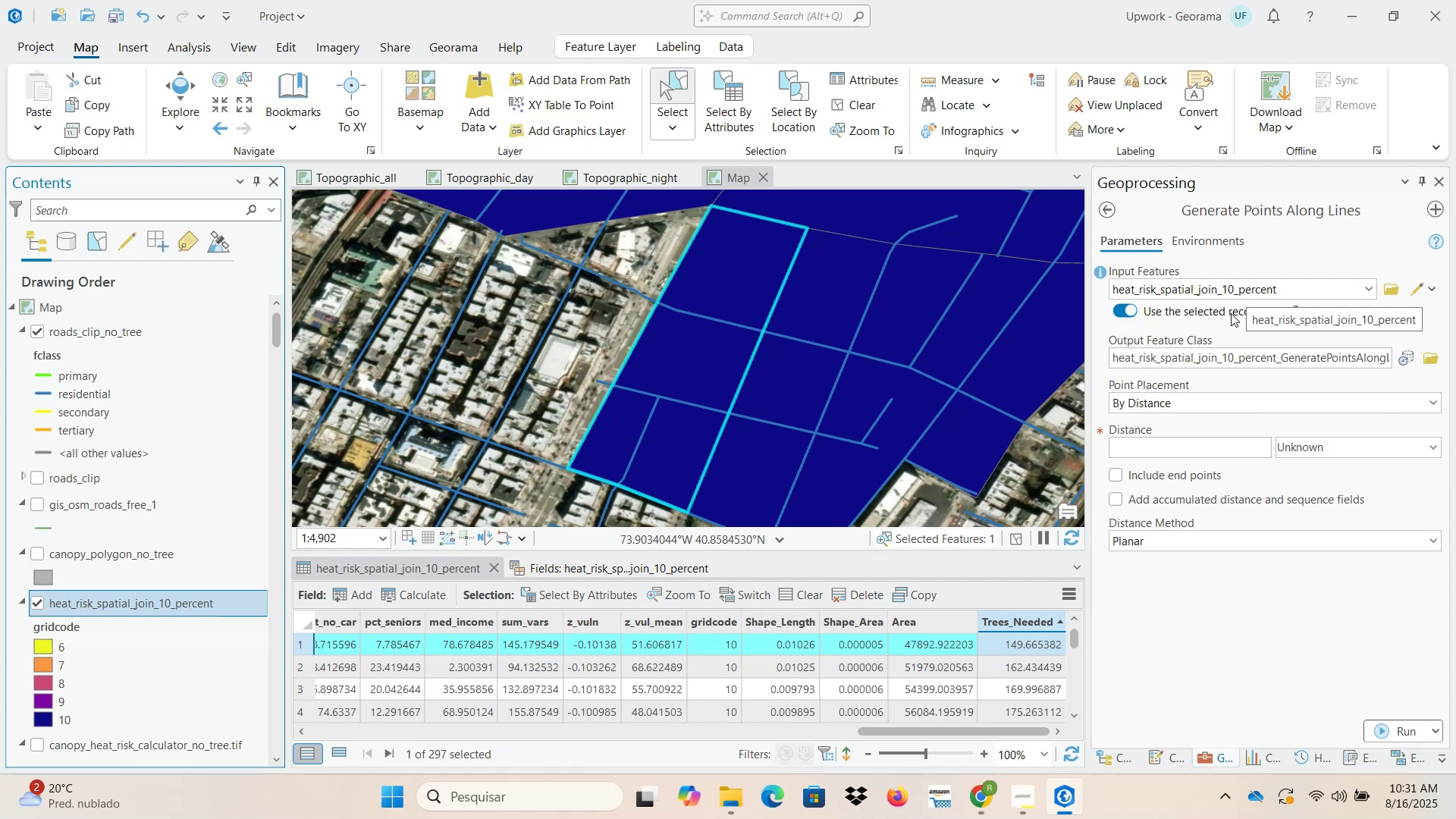 
mouse_move([1220, 447])
 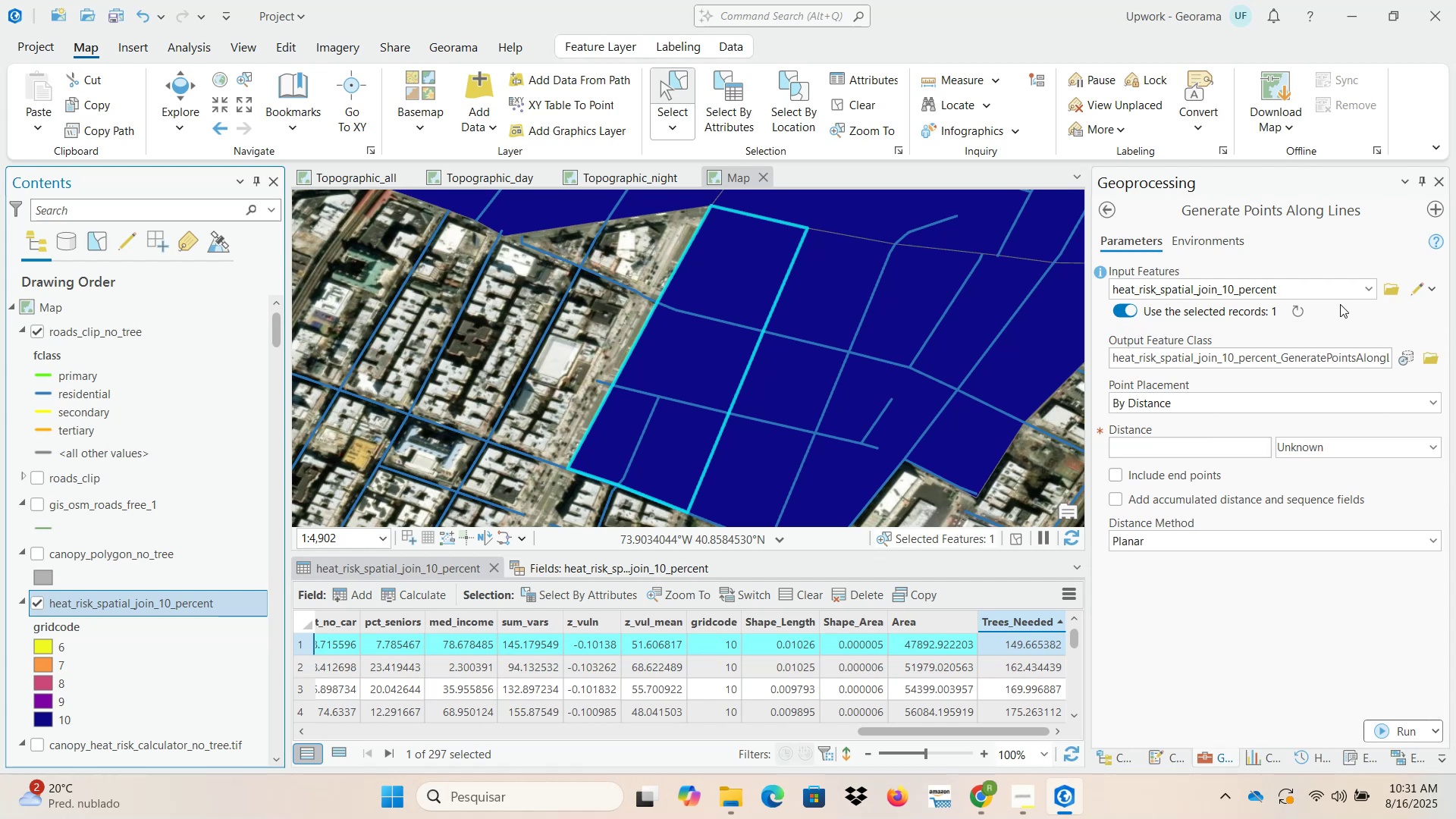 
wait(5.46)
 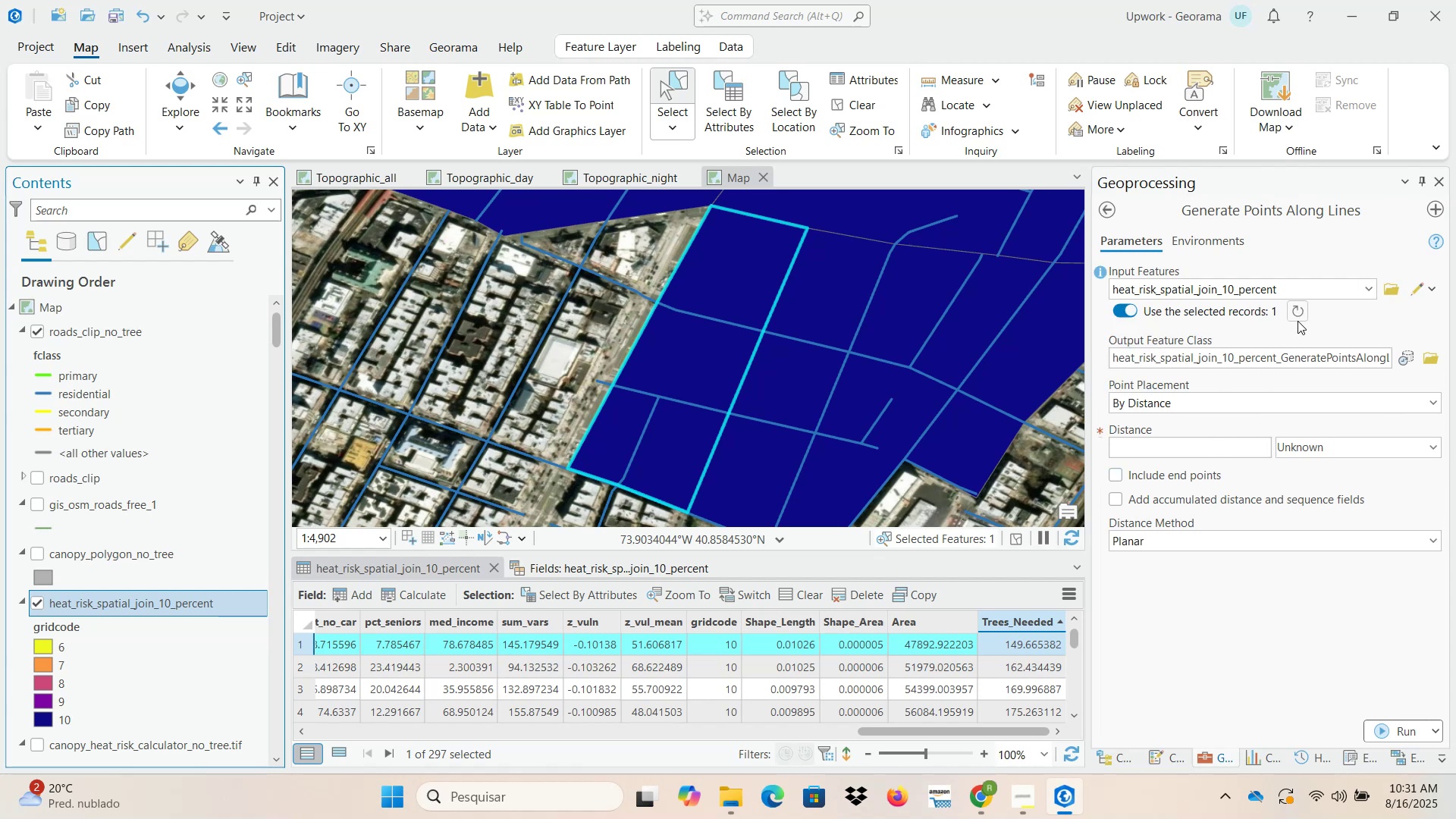 
double_click([1303, 316])
 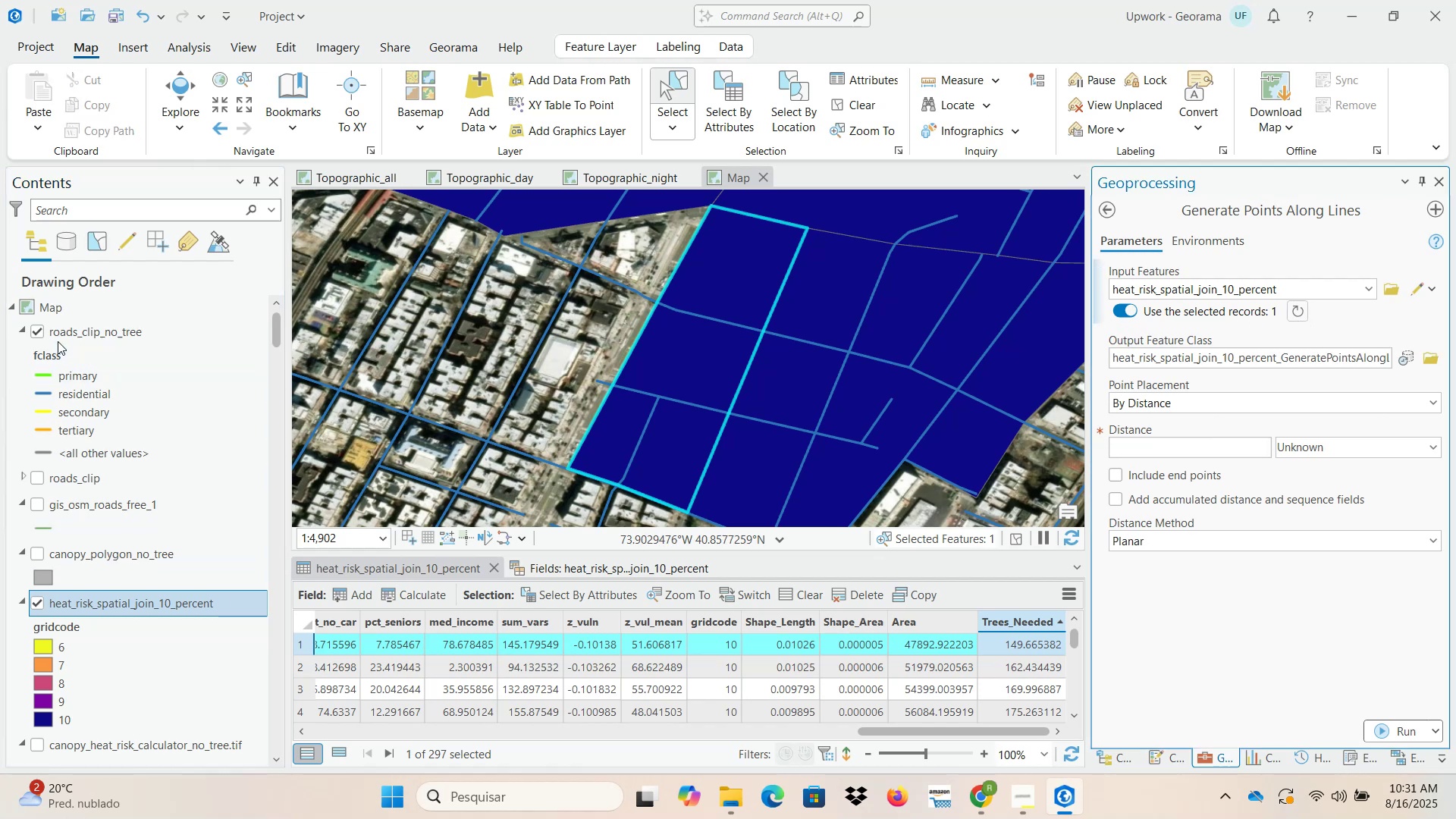 
double_click([36, 334])
 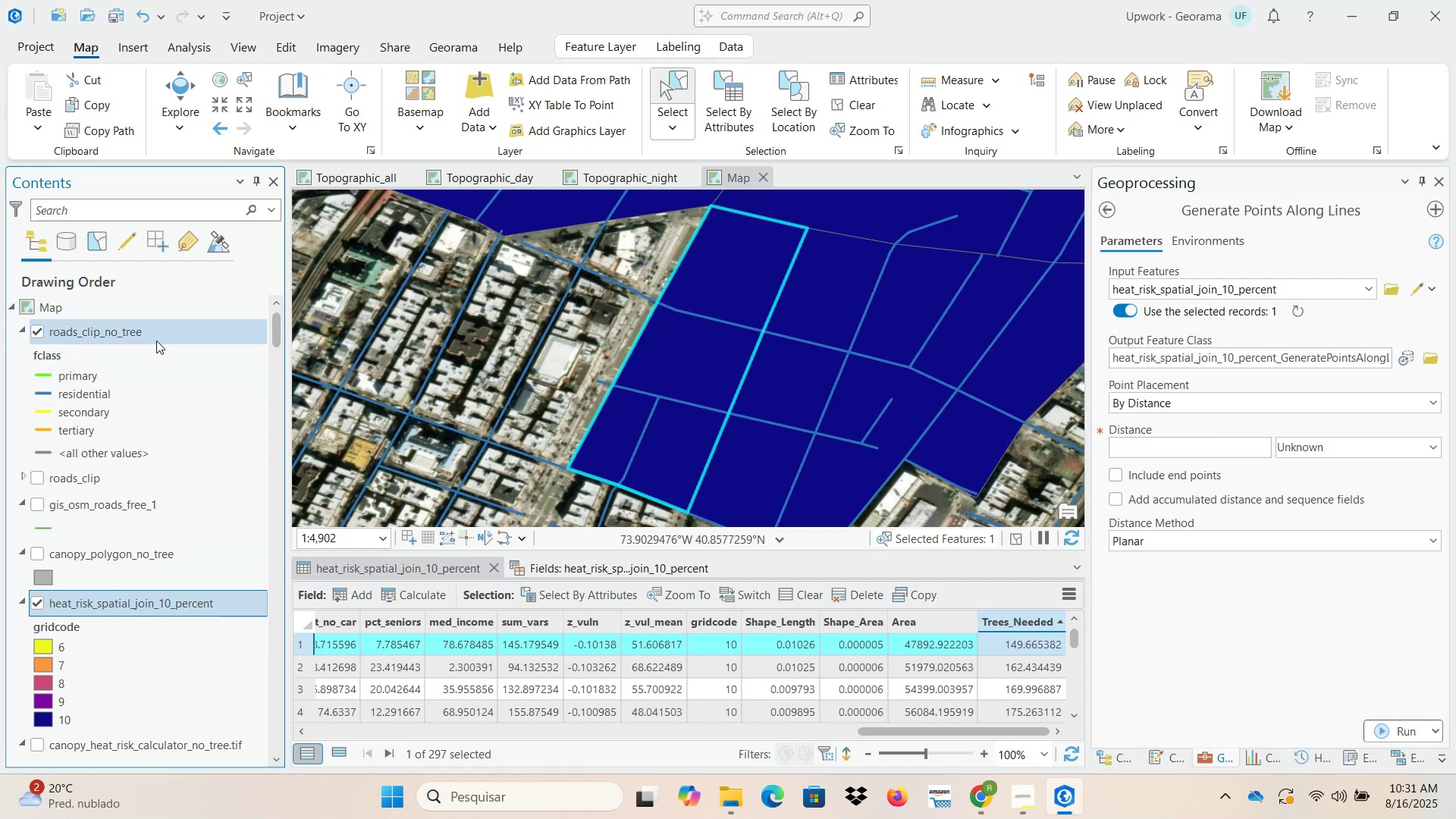 
left_click_drag(start_coordinate=[156, 336], to_coordinate=[1179, 293])
 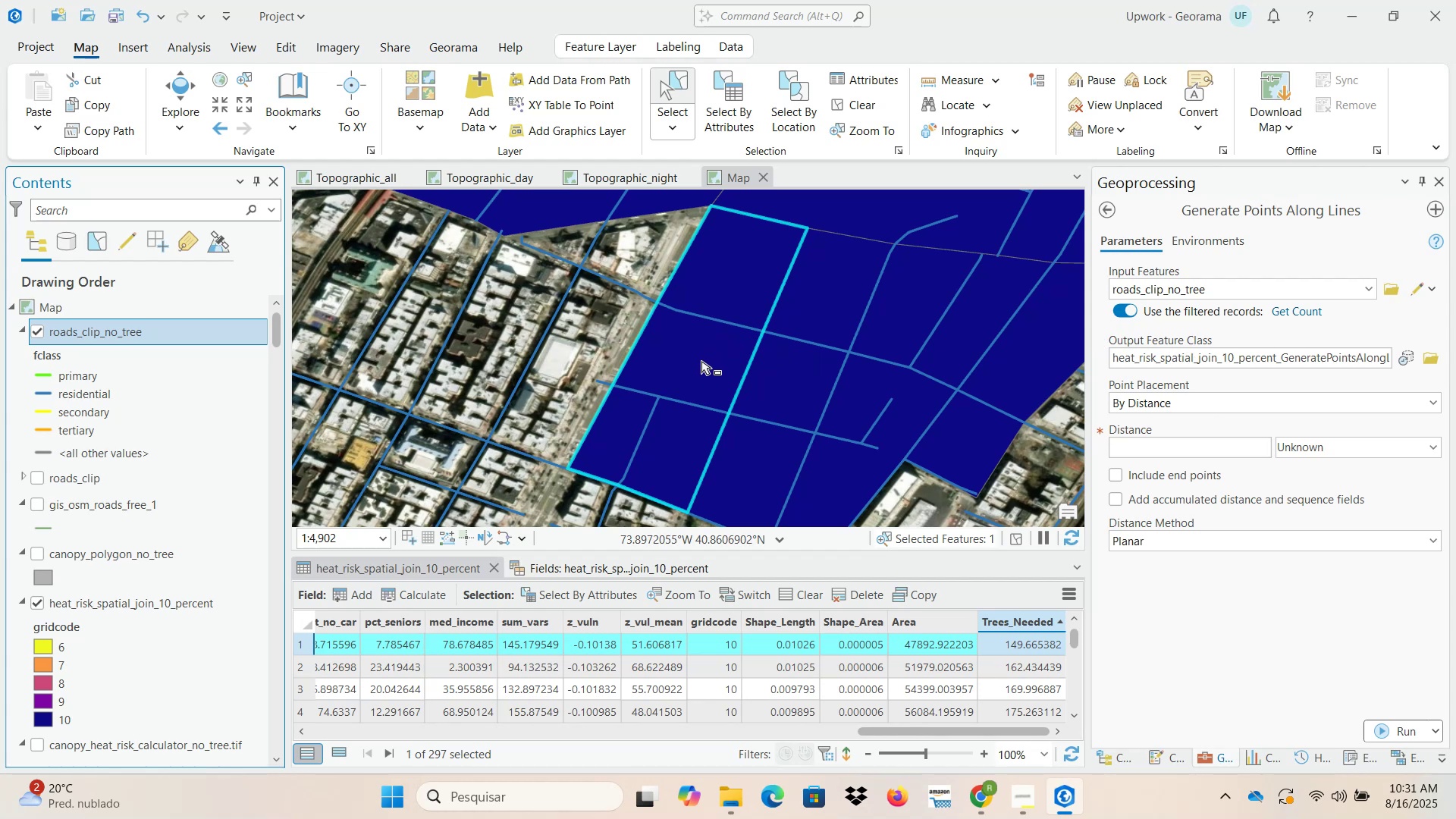 
wait(8.74)
 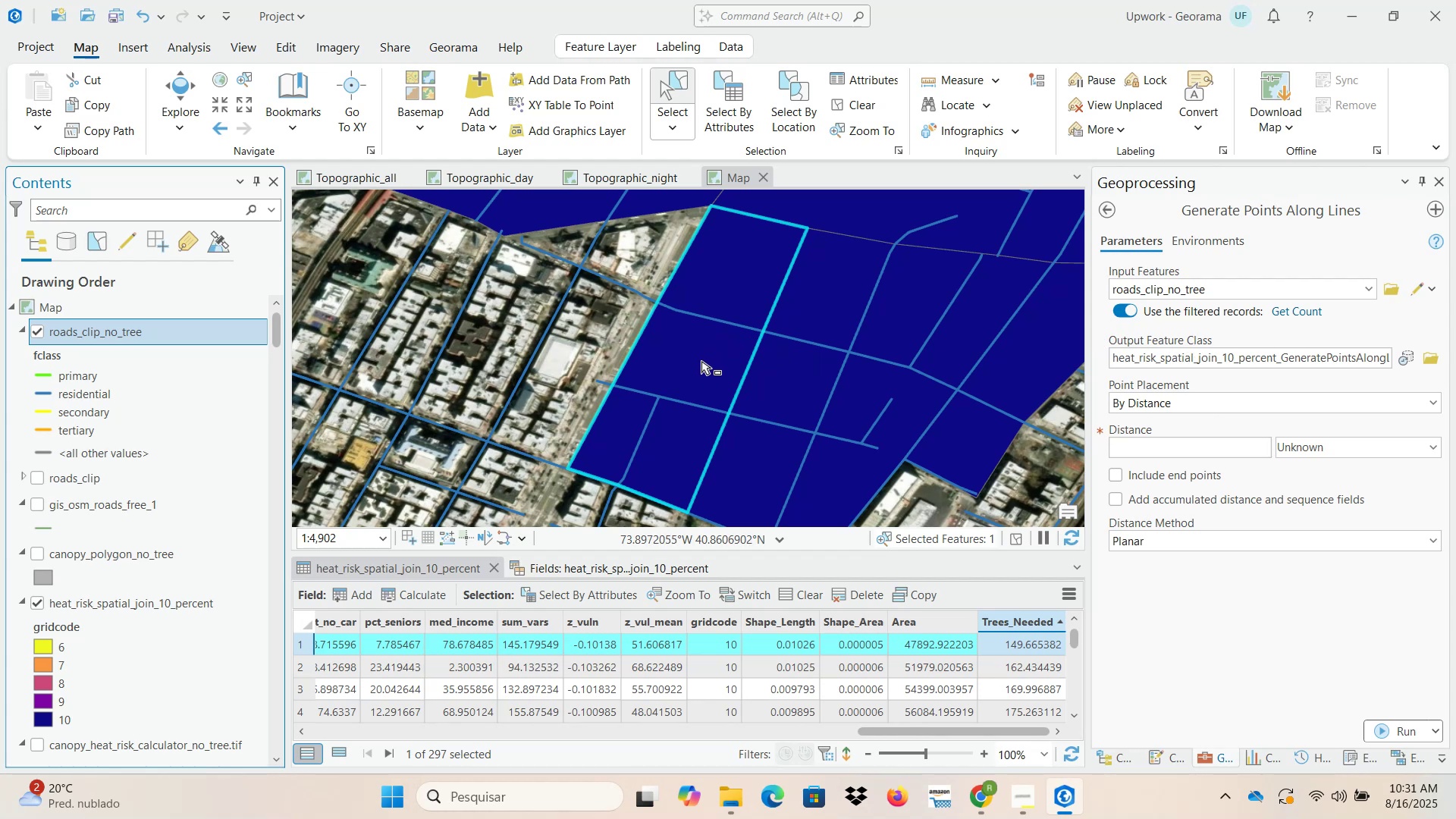 
left_click([857, 108])
 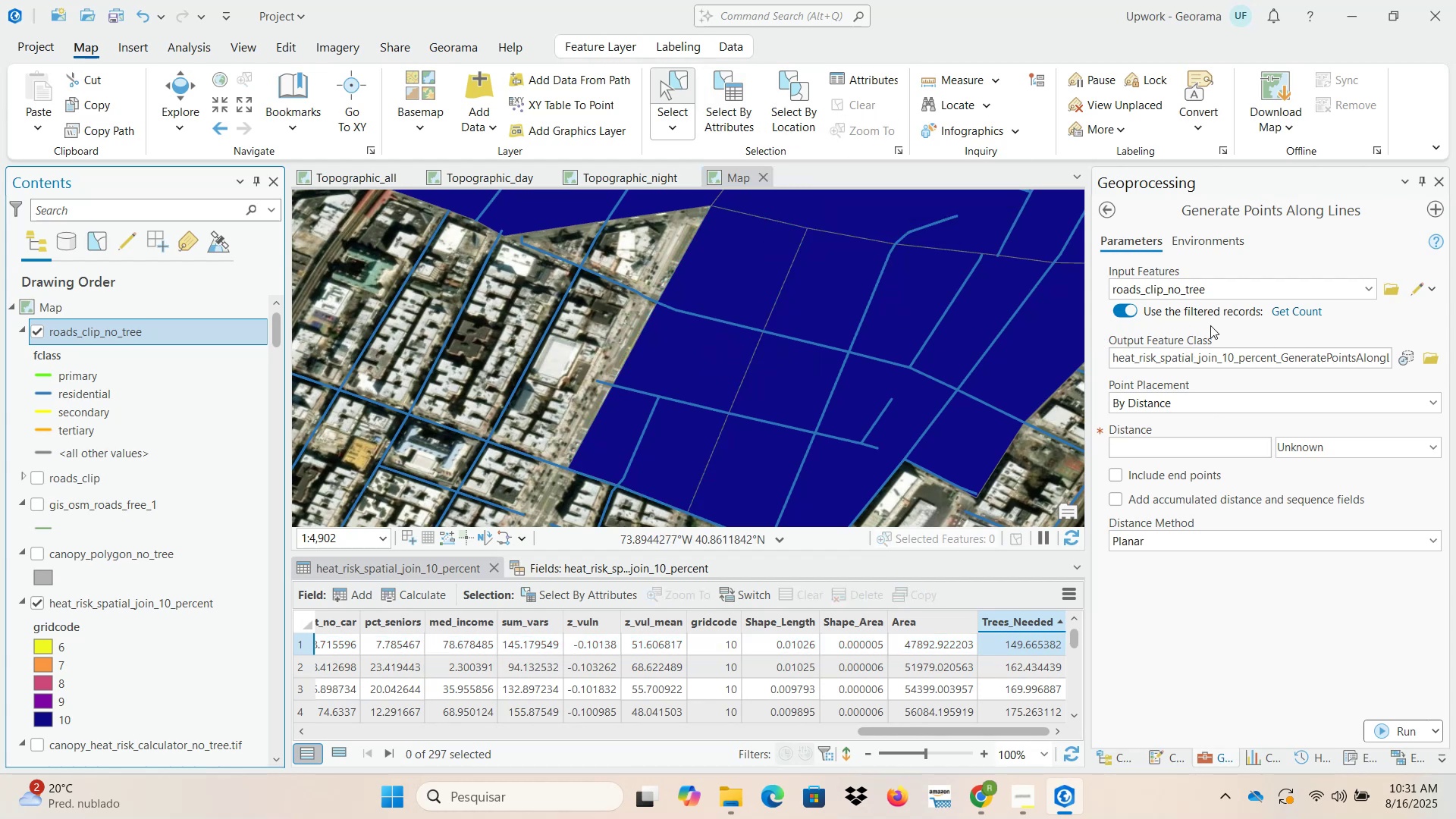 
left_click([1282, 312])
 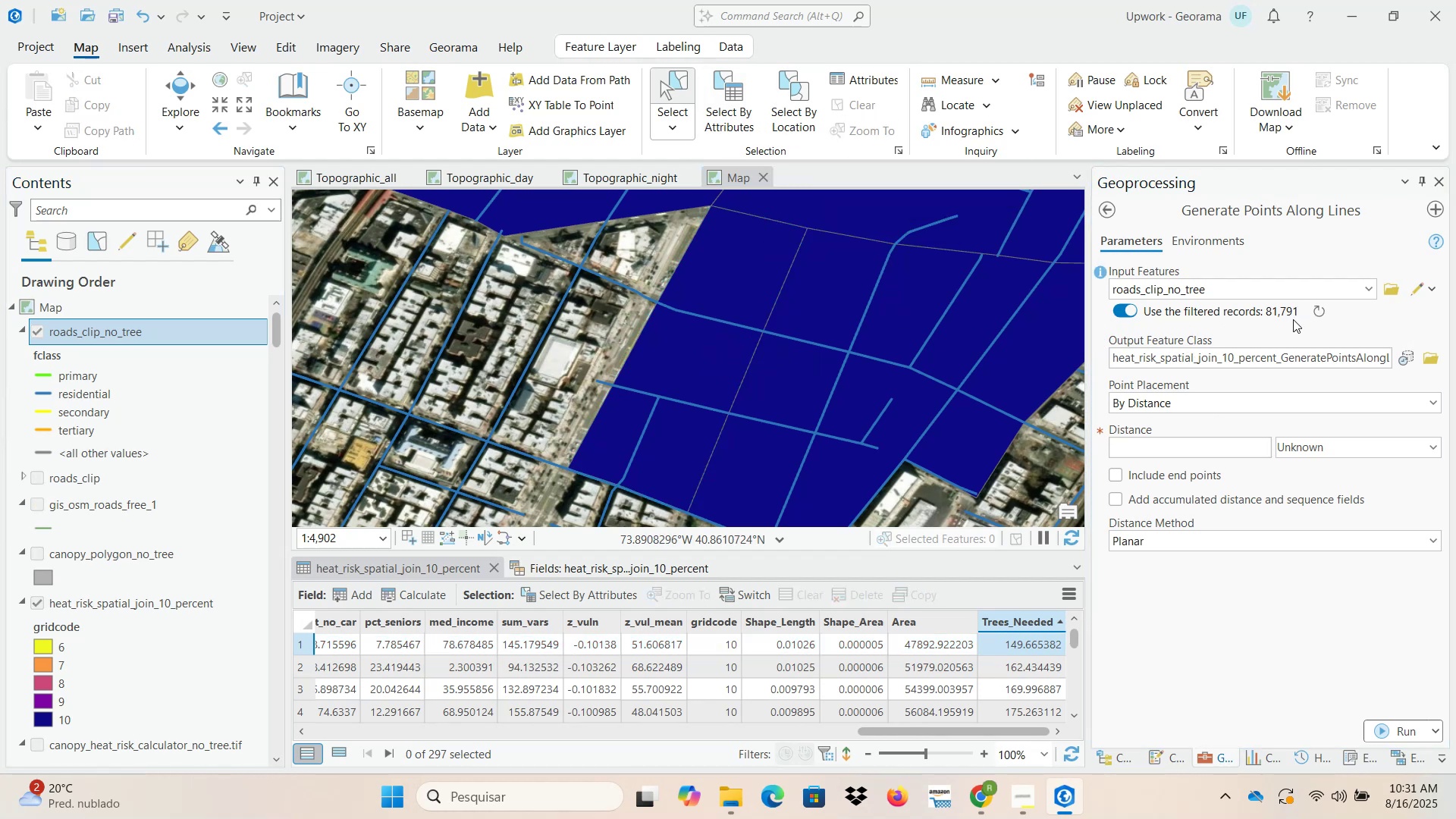 
left_click([1316, 309])
 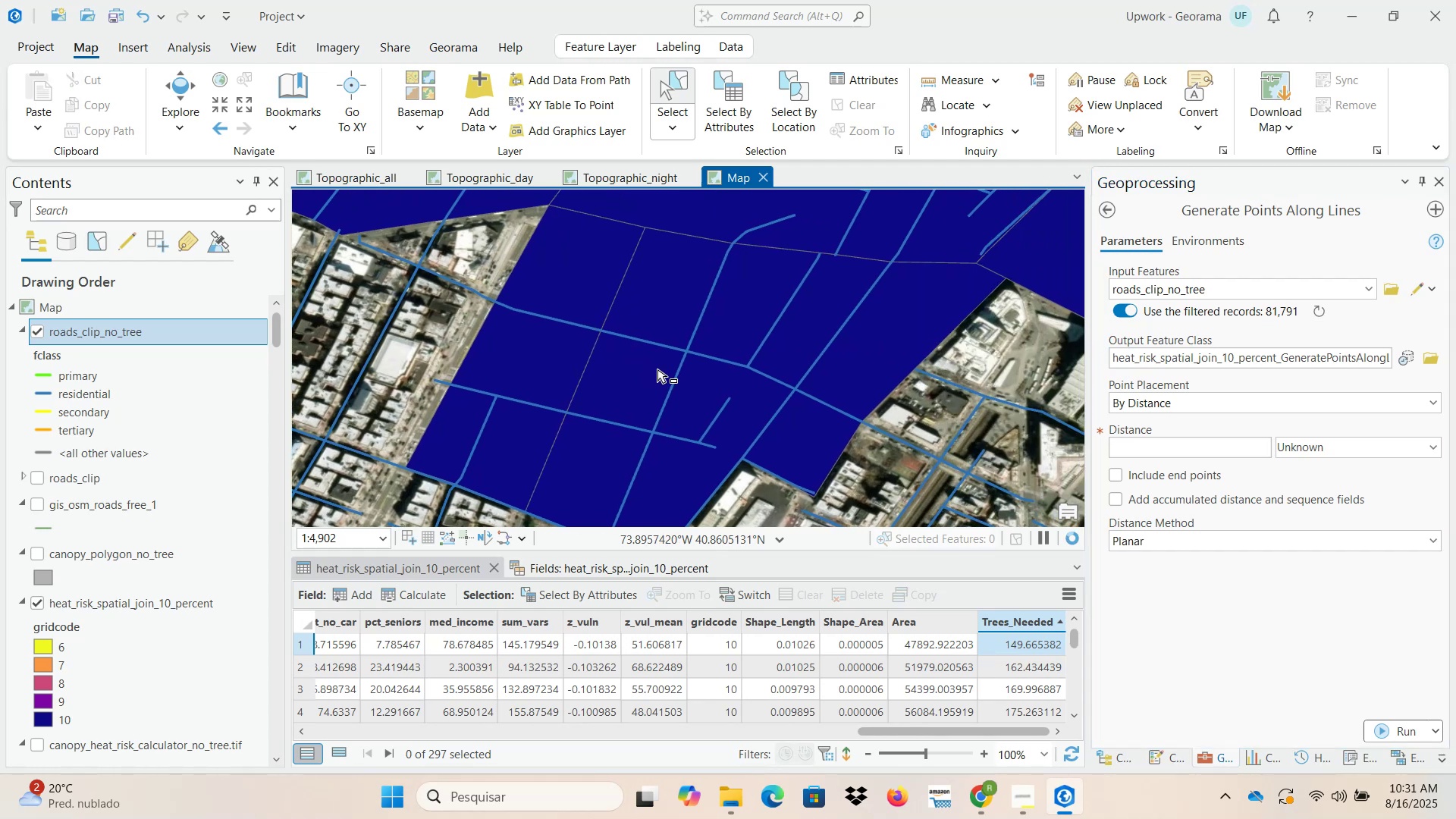 
wait(7.08)
 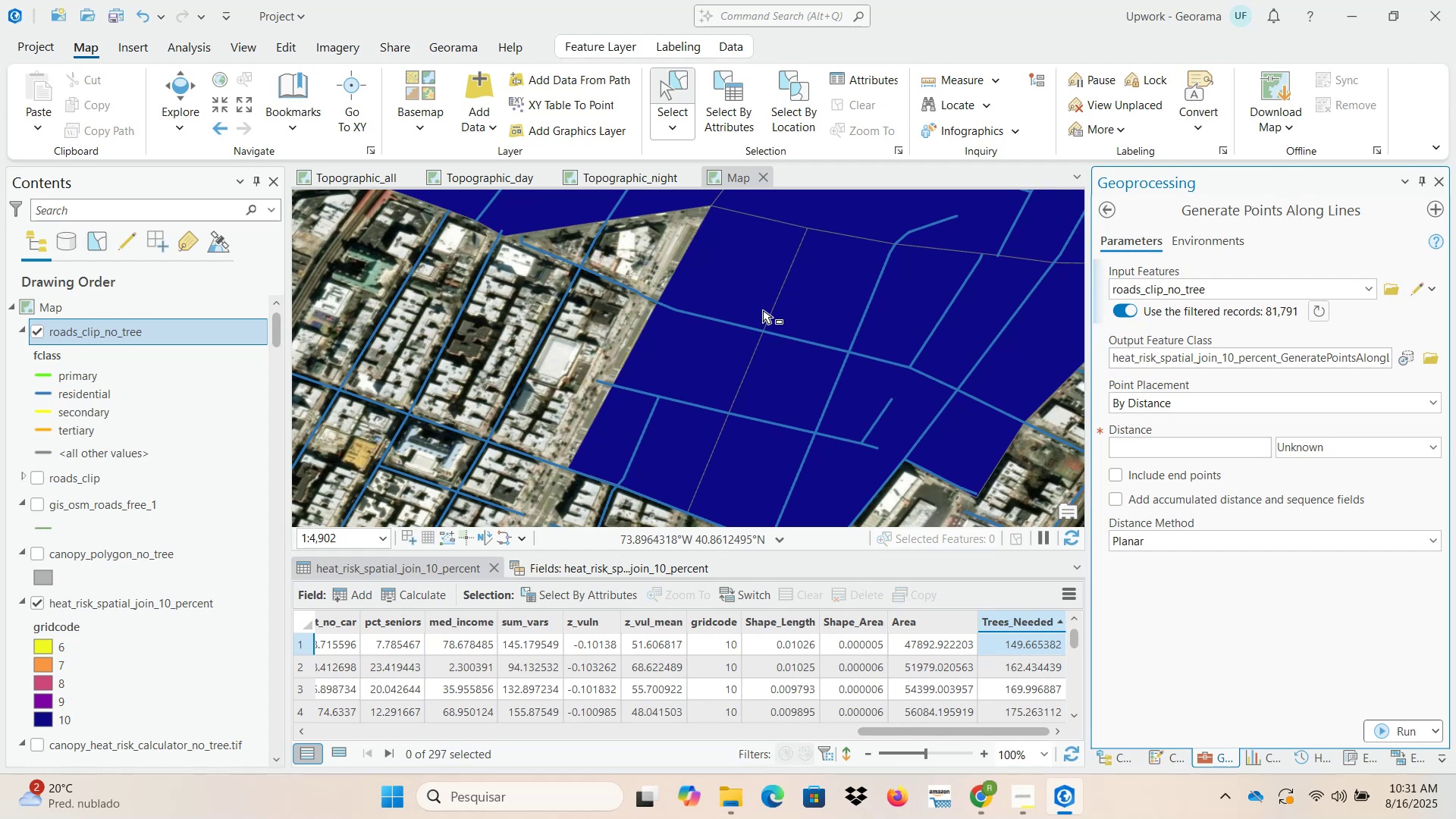 
scroll: coordinate [660, 370], scroll_direction: down, amount: 1.0
 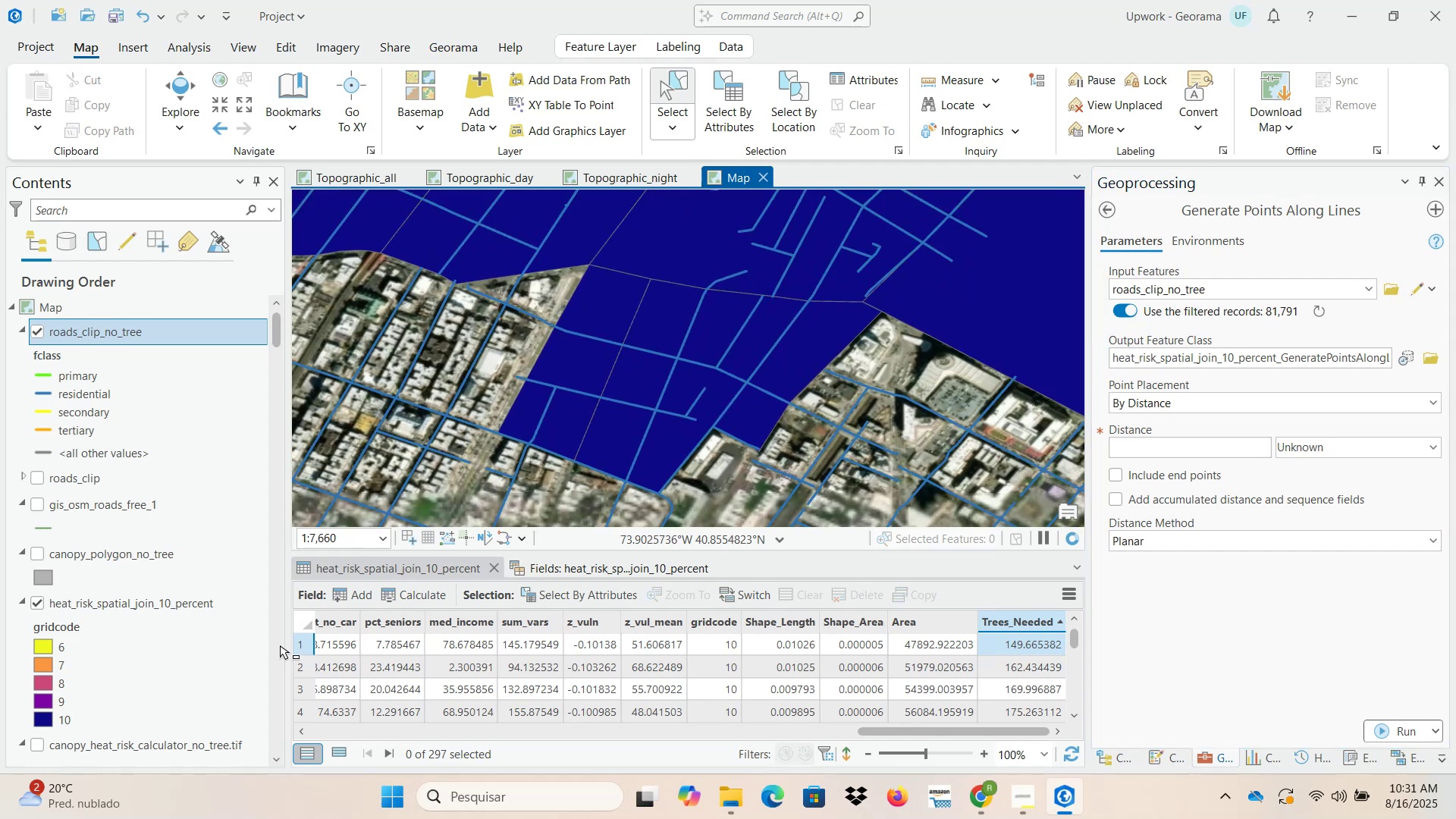 
left_click([304, 639])
 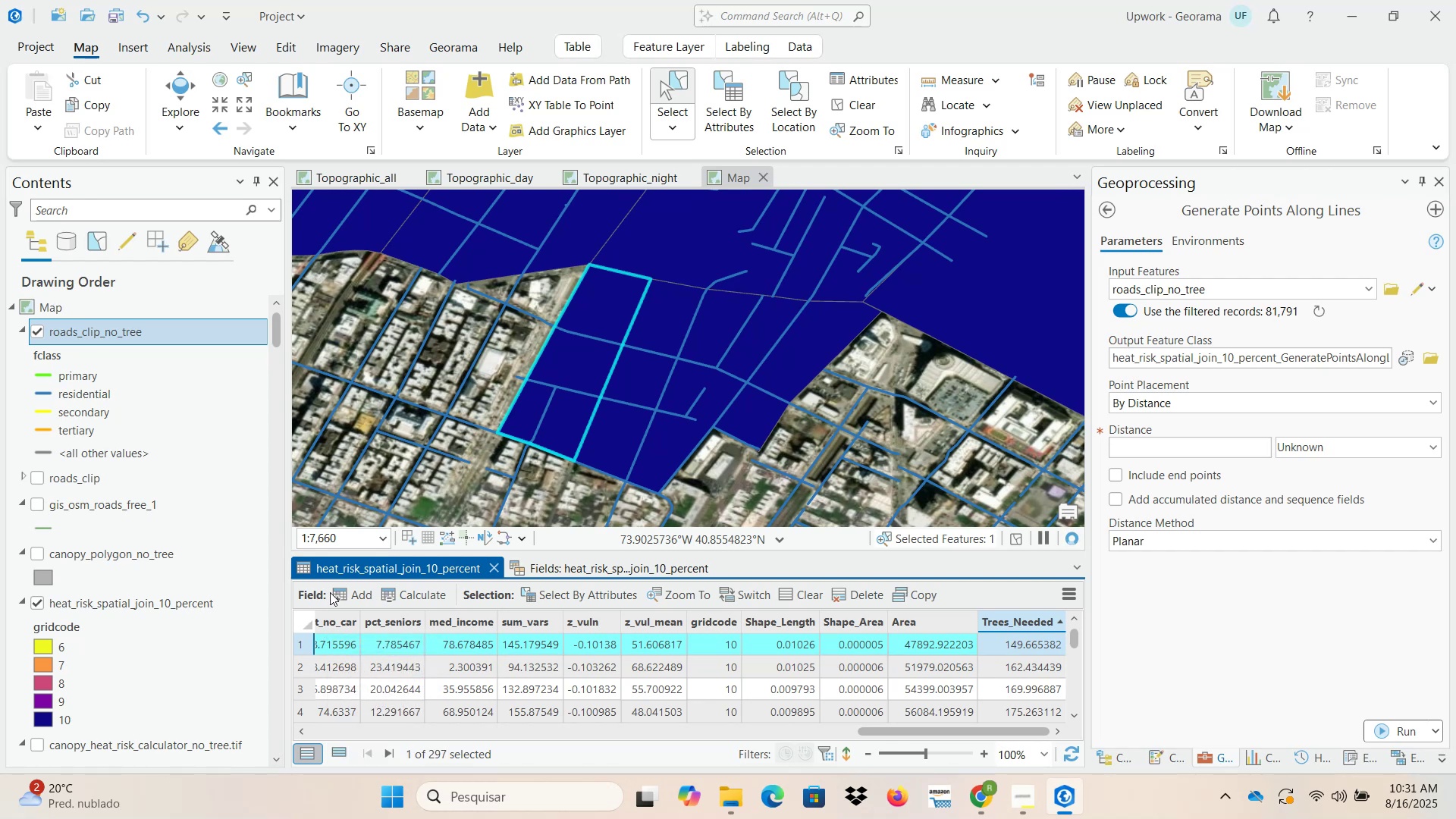 
wait(5.53)
 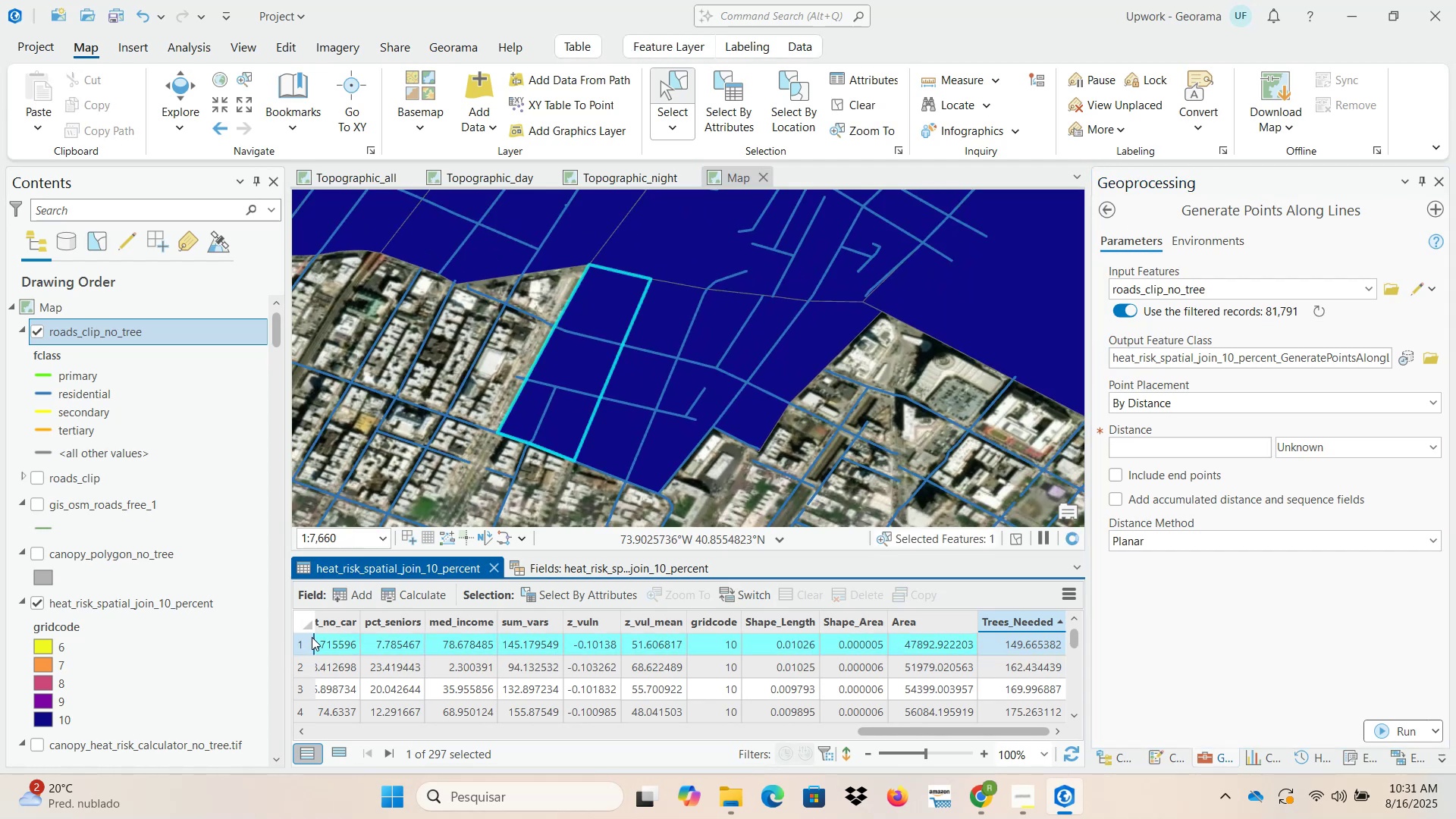 
left_click([1221, 239])
 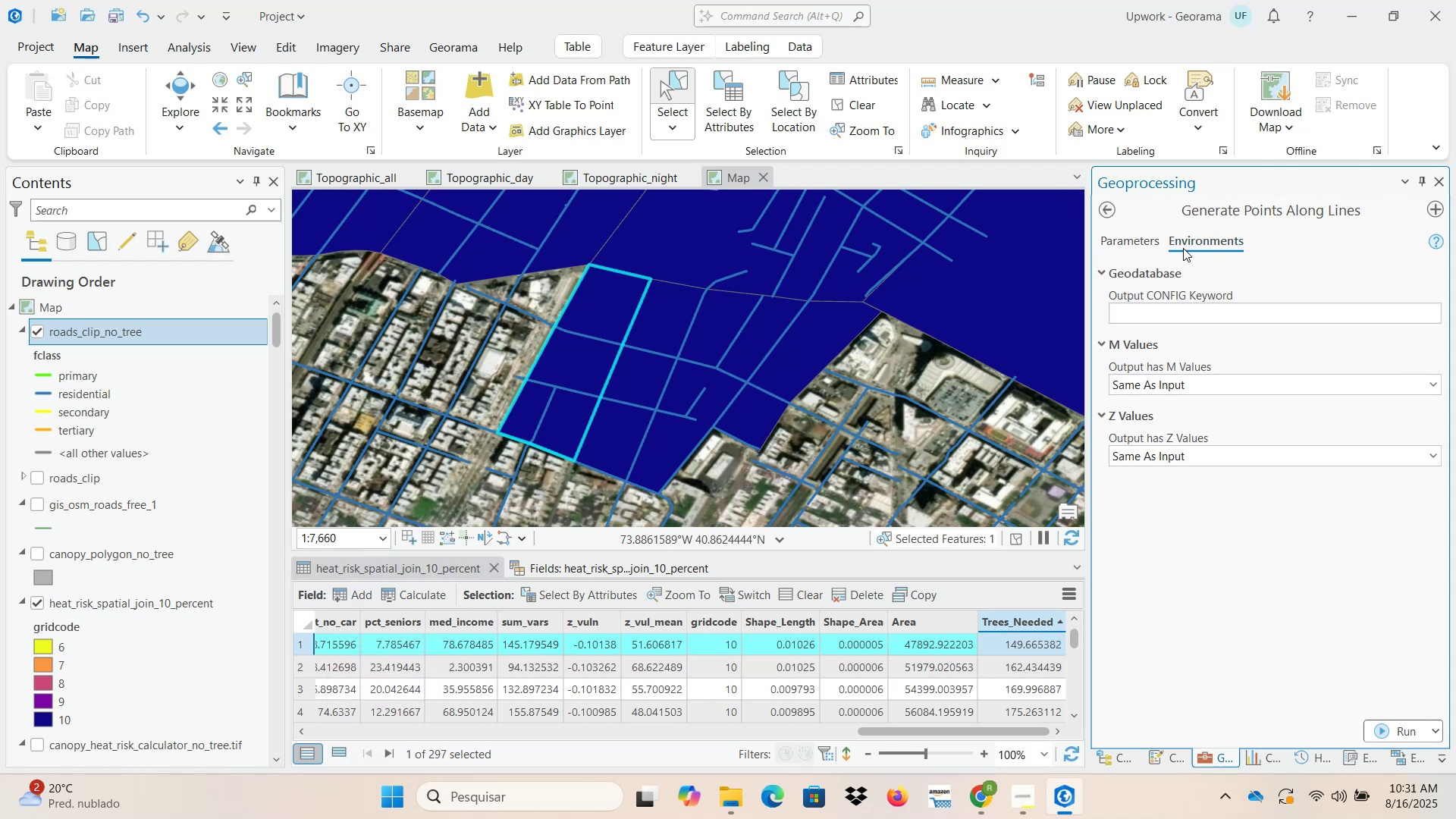 
left_click([1140, 243])
 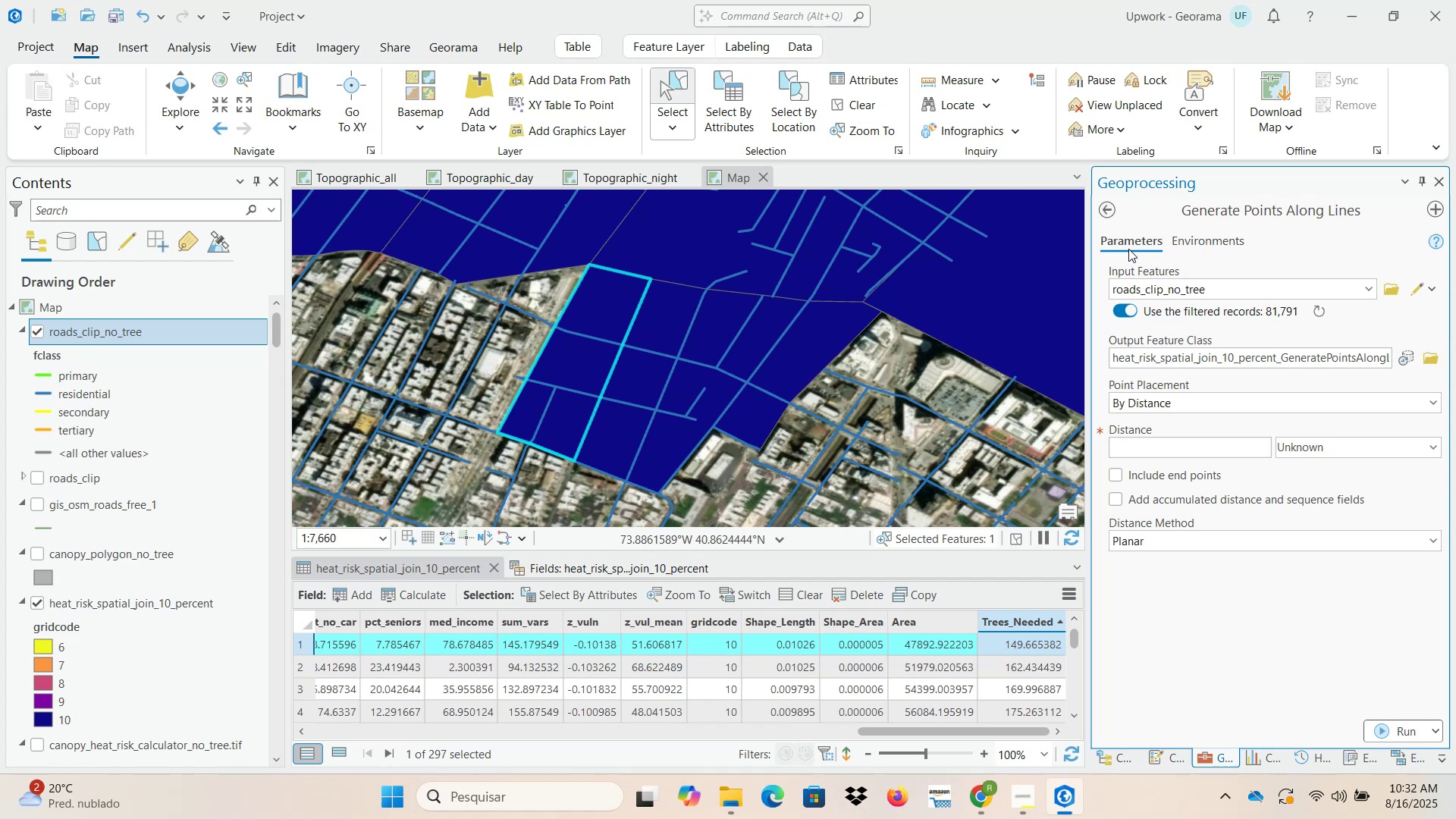 
wait(9.29)
 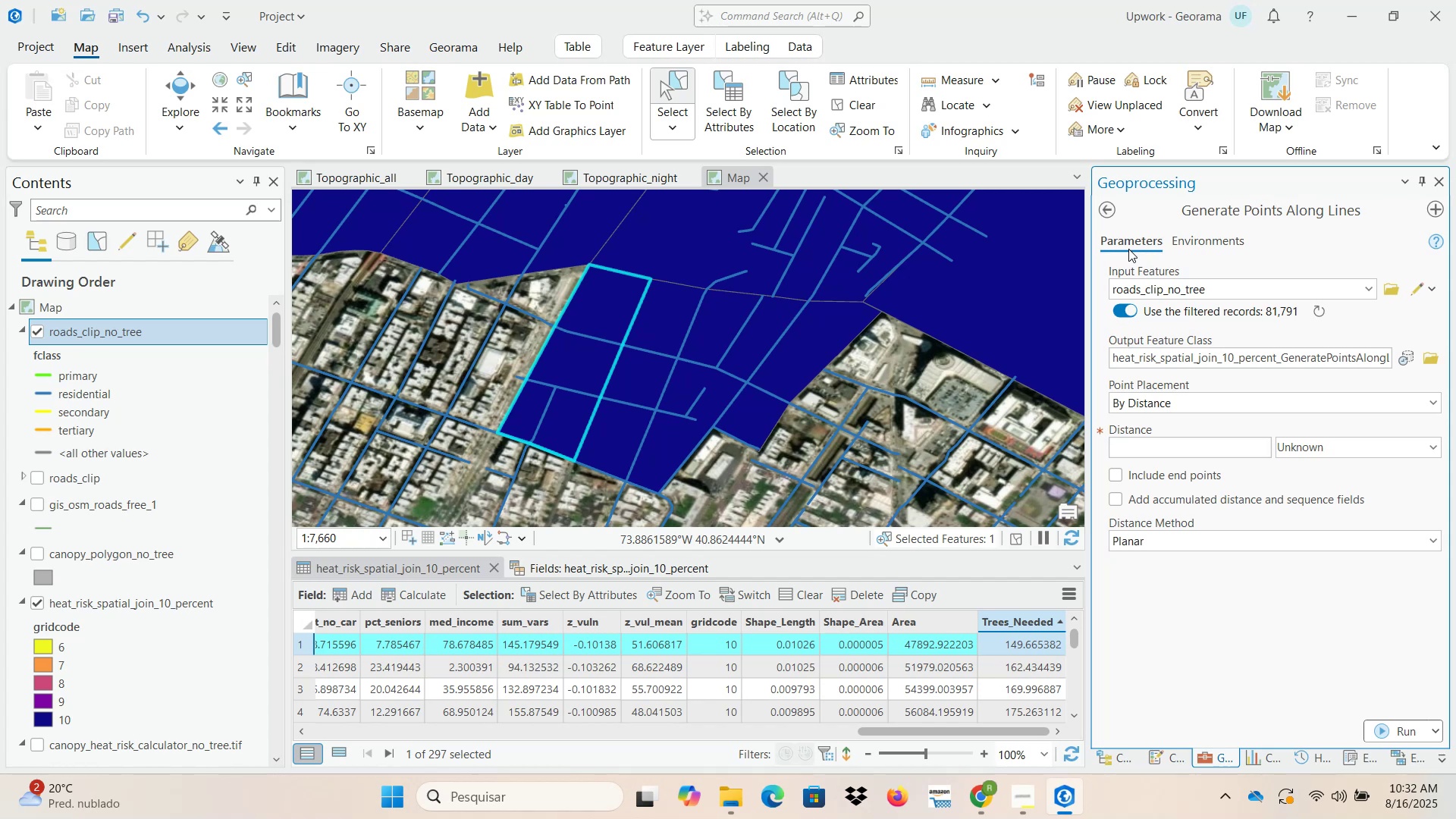 
left_click([799, 127])
 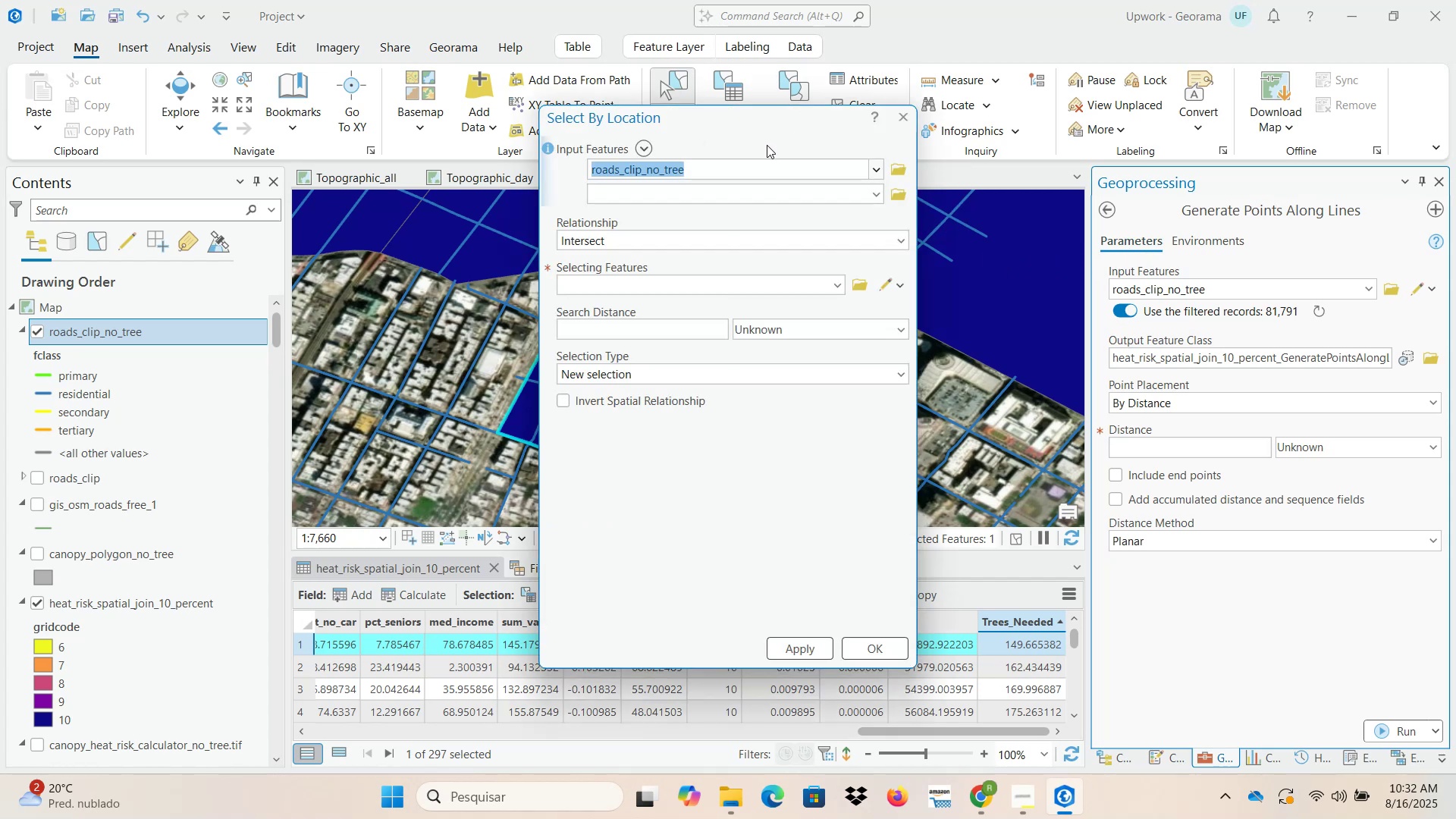 
left_click_drag(start_coordinate=[730, 121], to_coordinate=[1027, 172])
 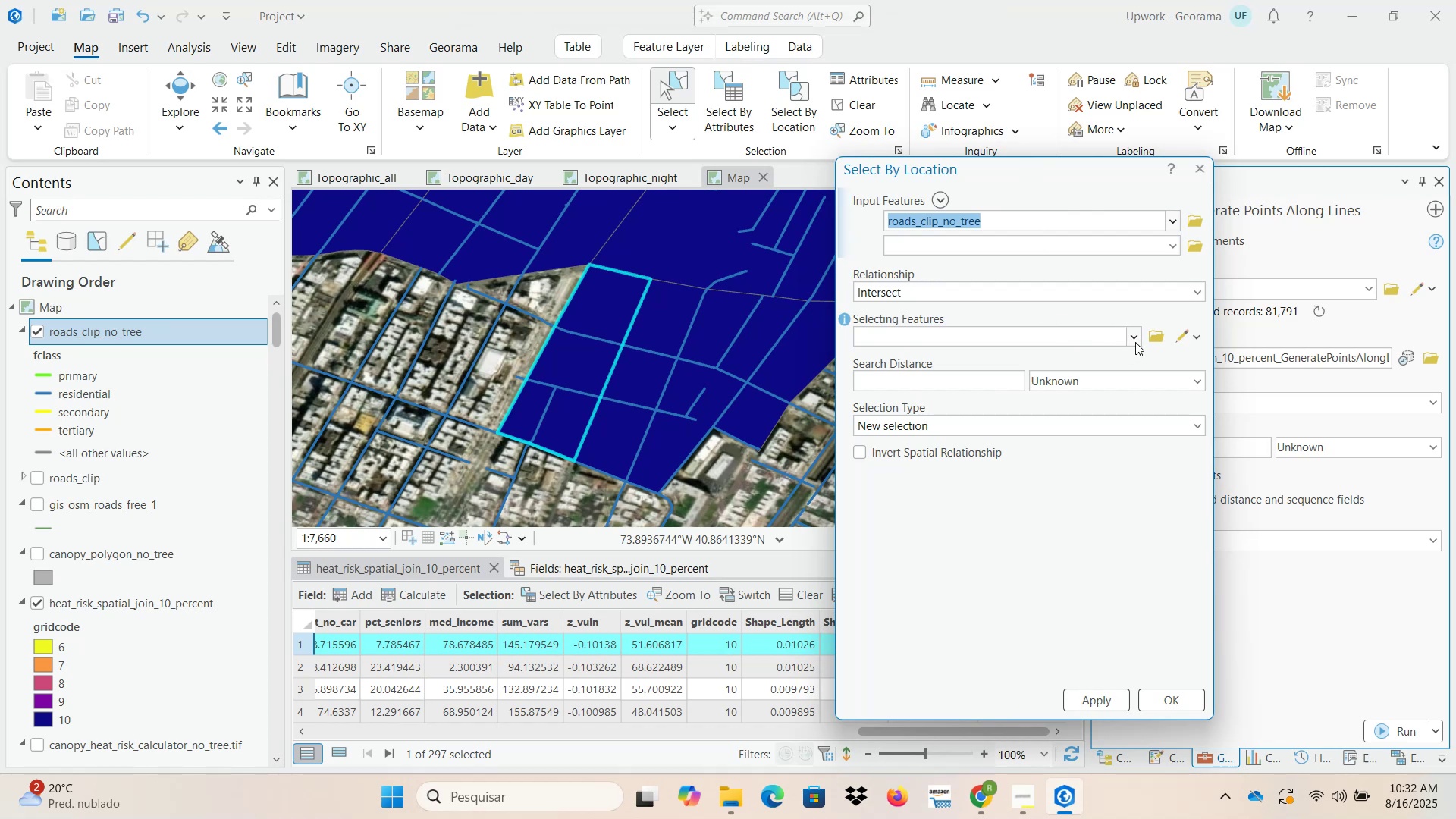 
left_click([1135, 342])
 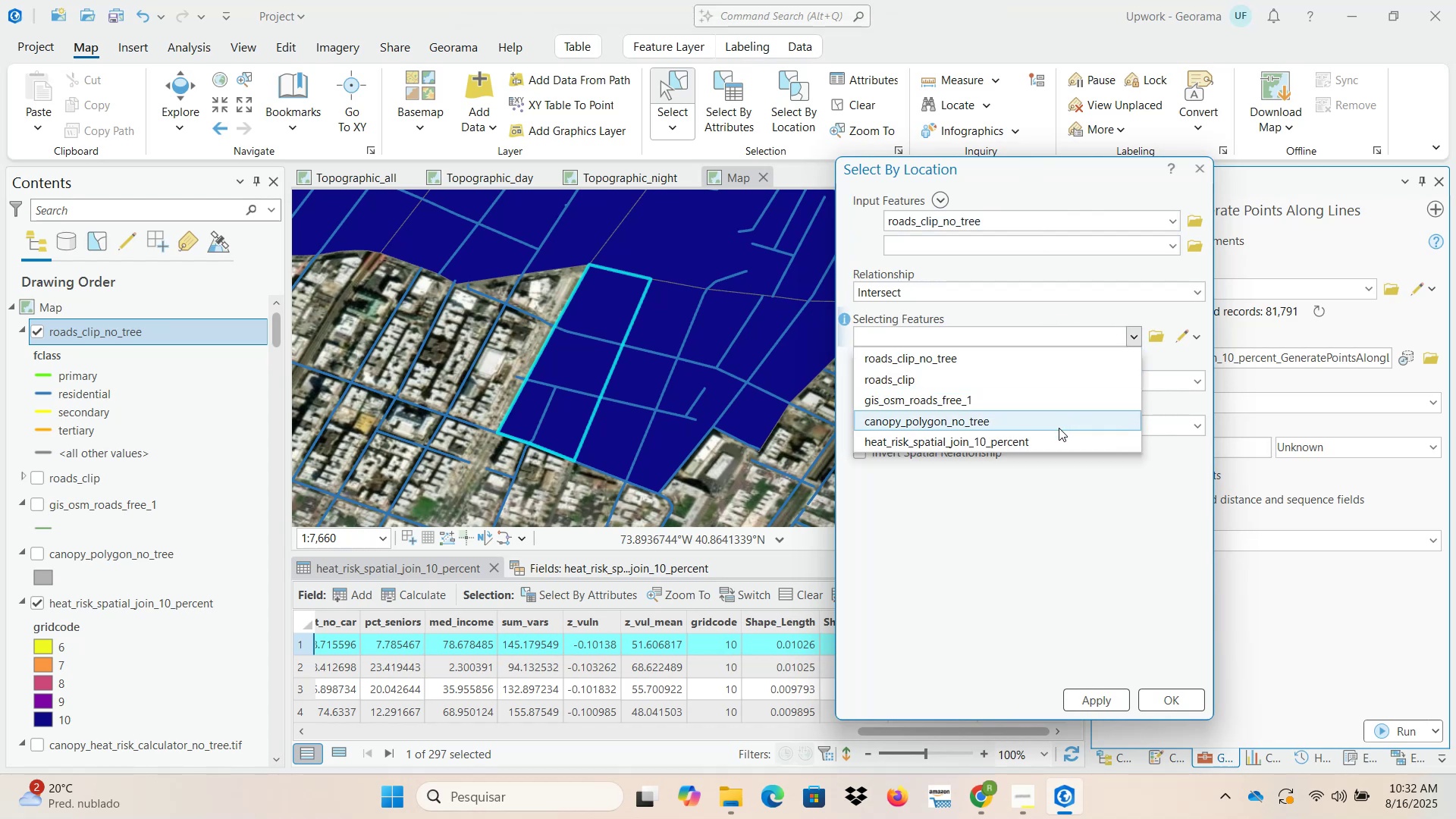 
left_click([1056, 446])
 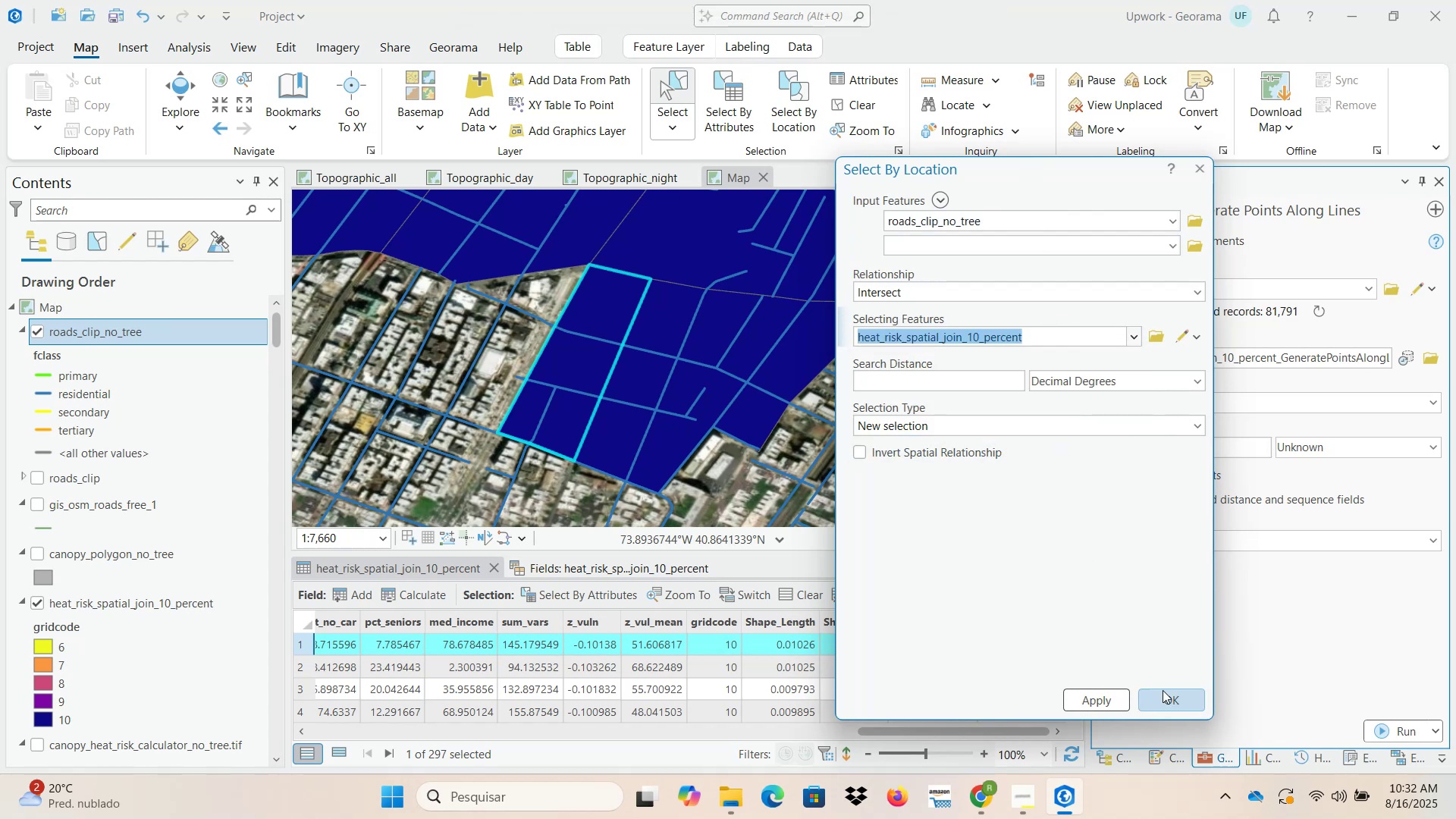 
left_click([1174, 706])
 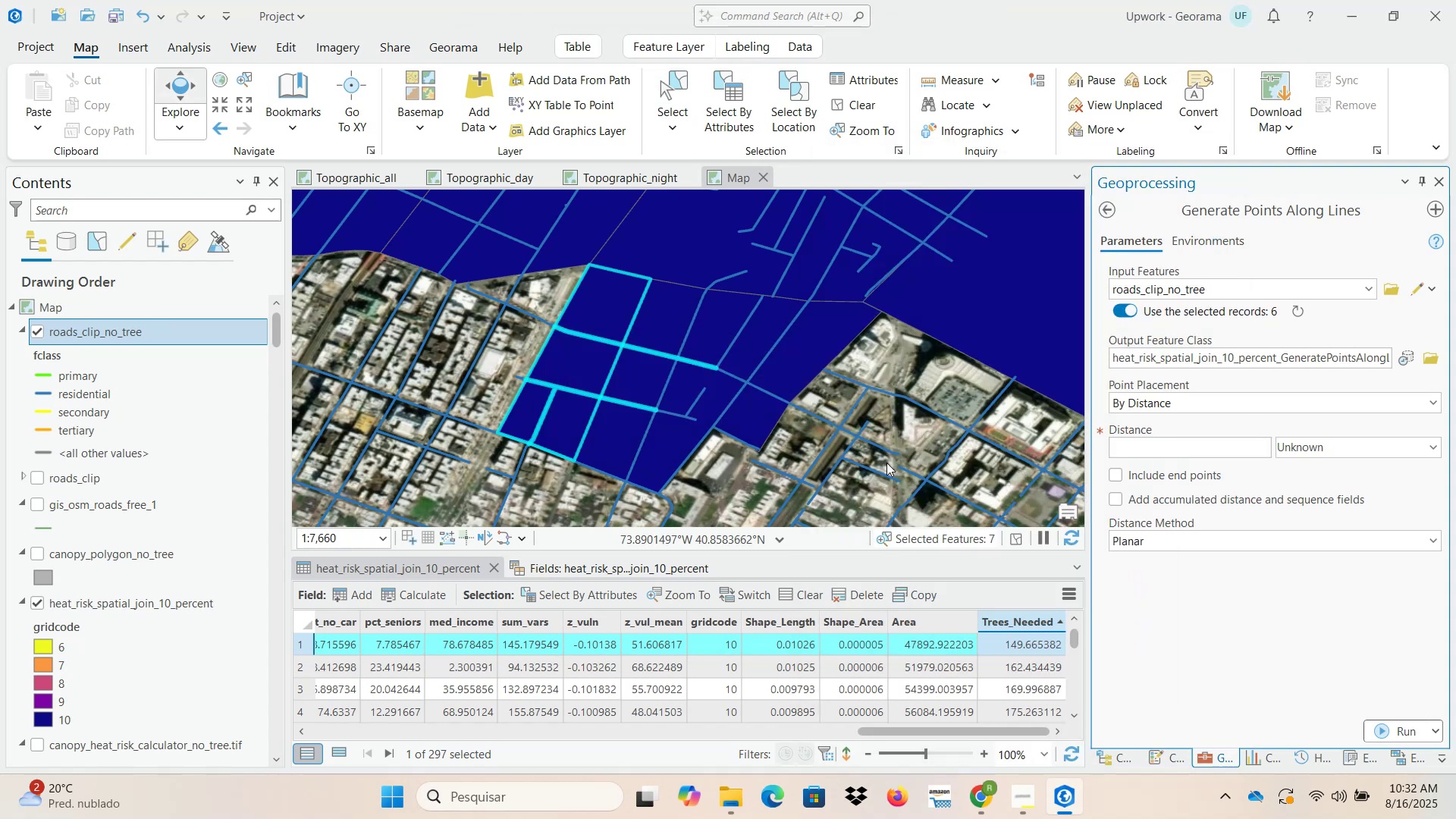 
scroll: coordinate [530, 362], scroll_direction: up, amount: 1.0
 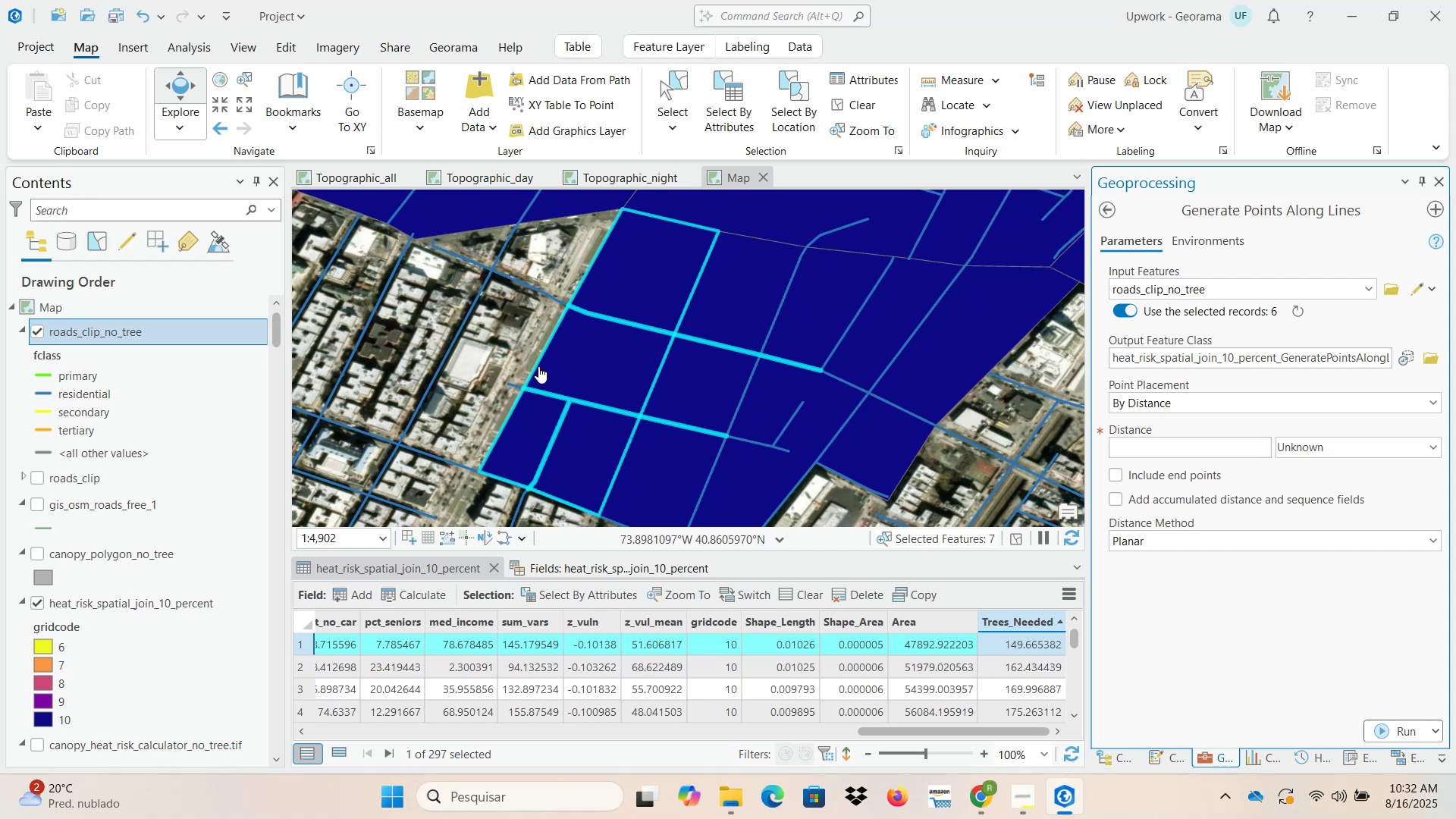 
wait(7.89)
 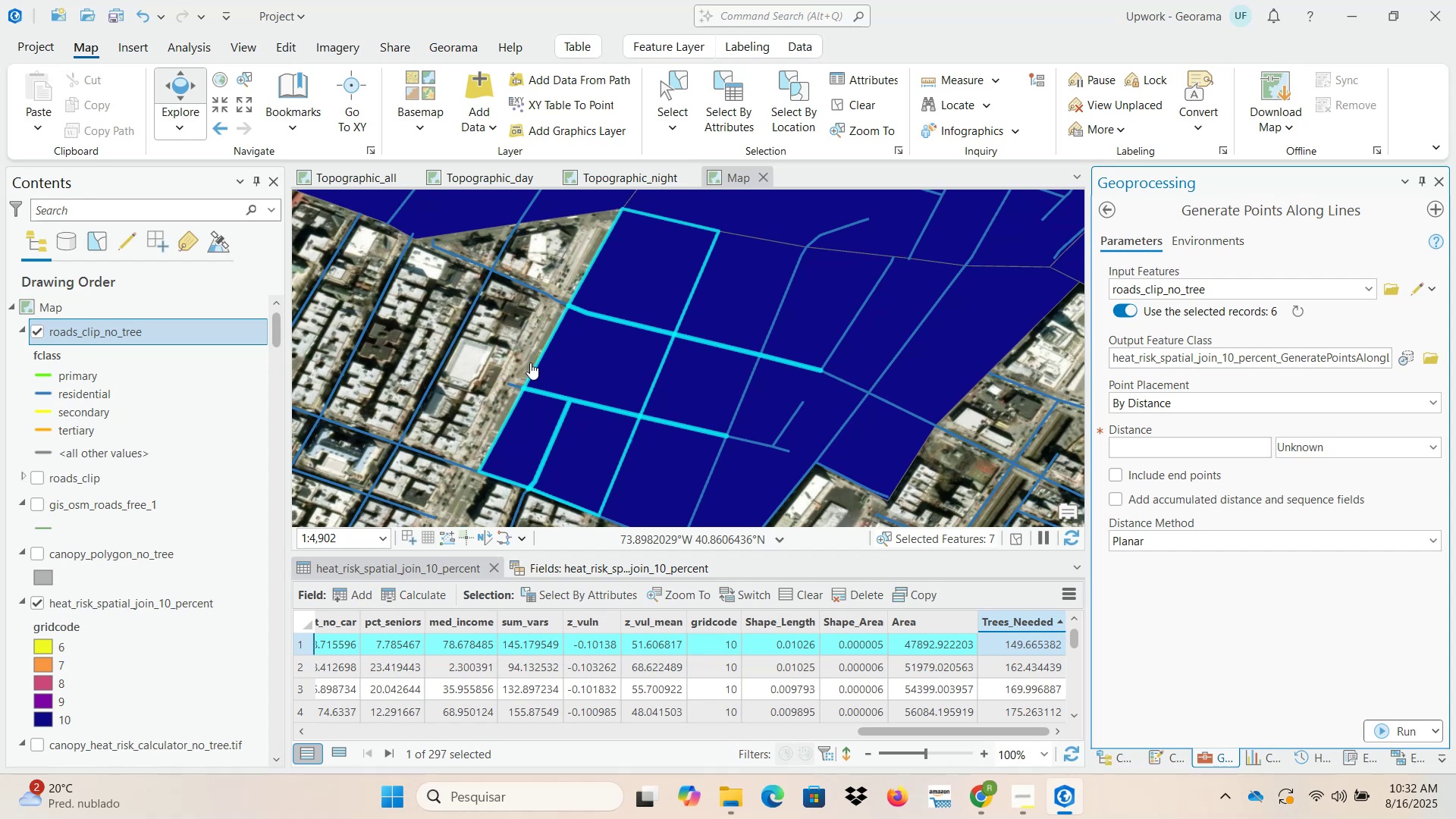 
left_click([1313, 444])
 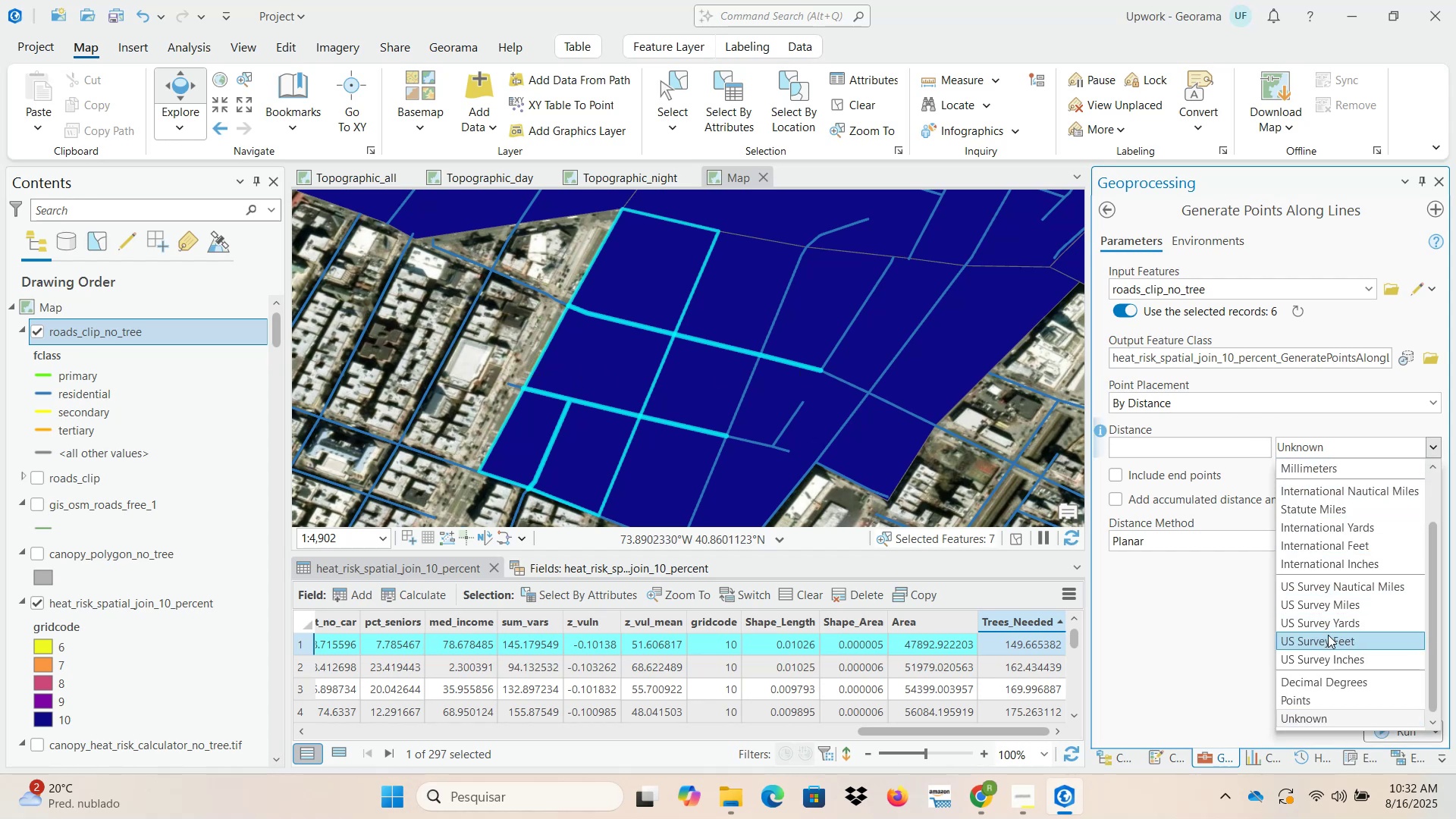 
scroll: coordinate [1323, 576], scroll_direction: up, amount: 2.0
 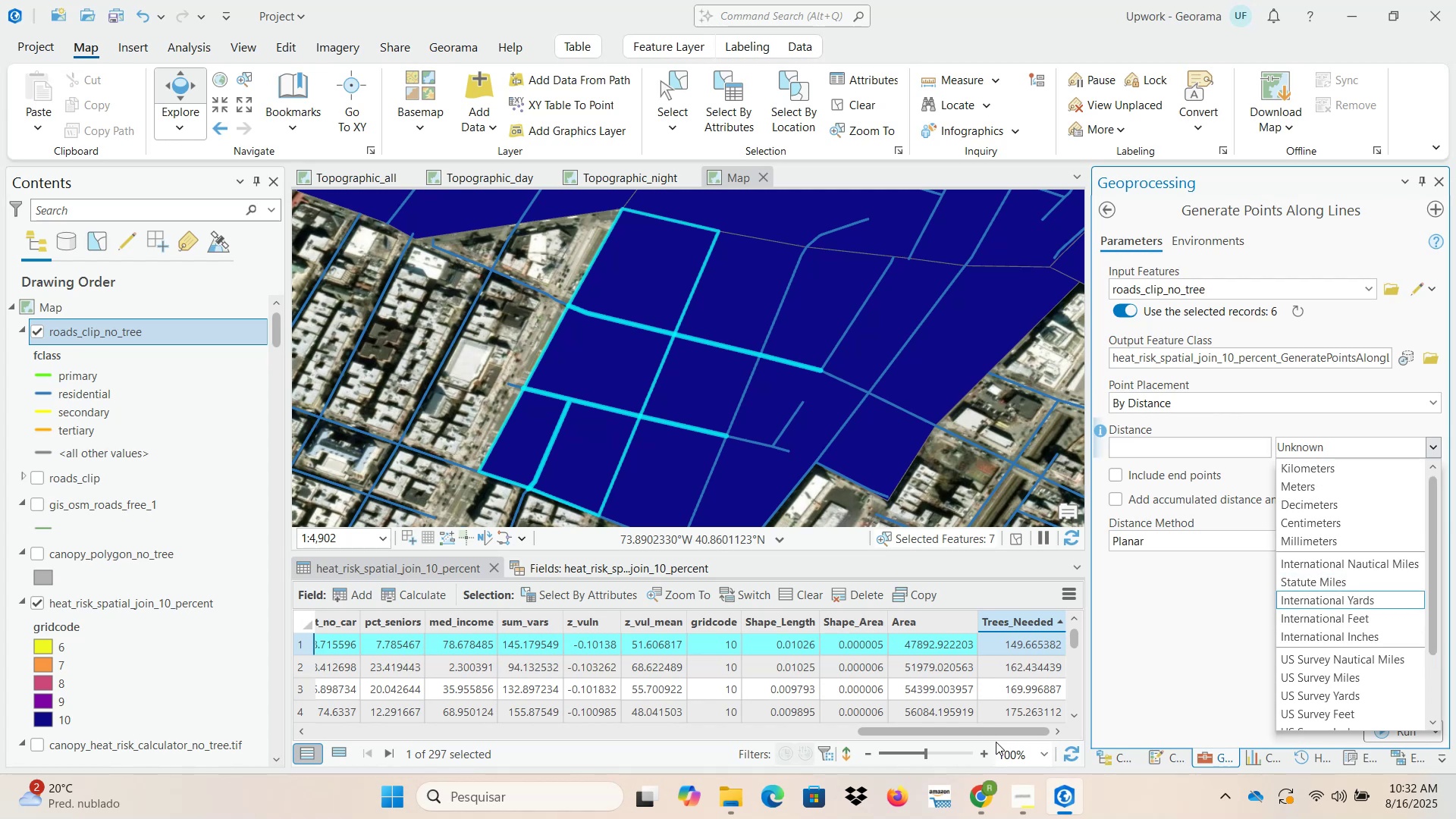 
left_click([981, 796])
 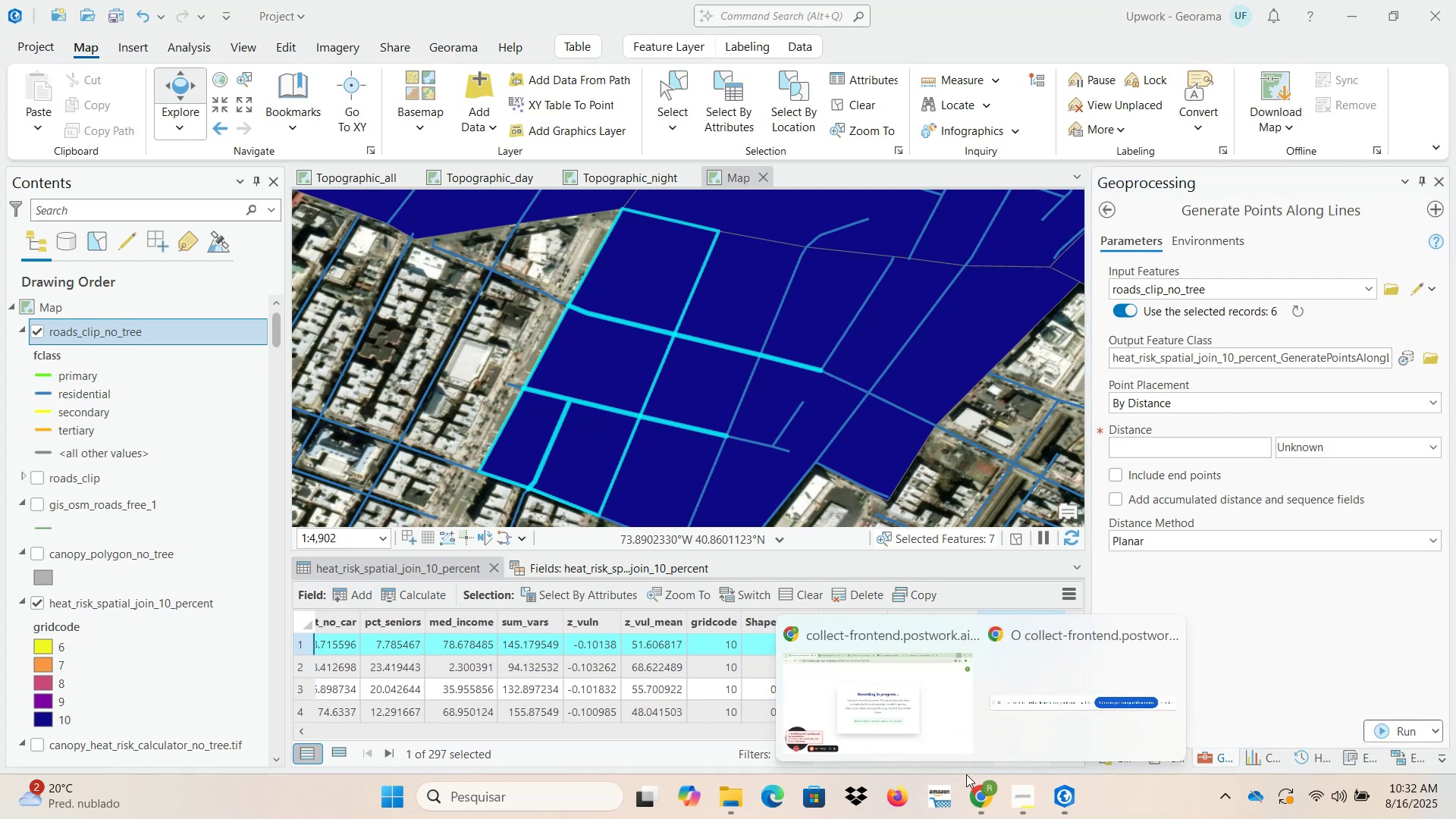 
left_click([882, 707])
 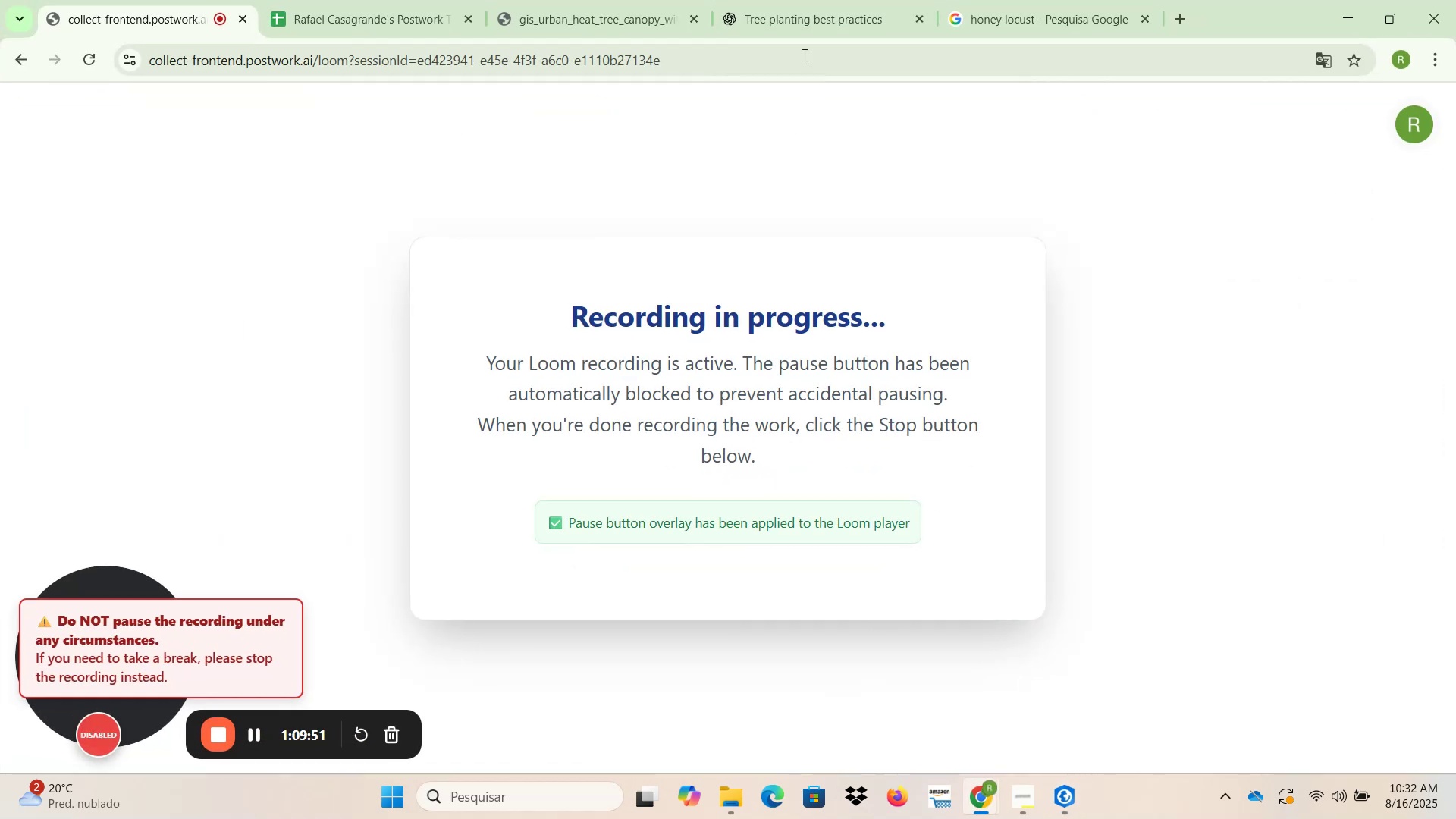 
left_click([803, 11])
 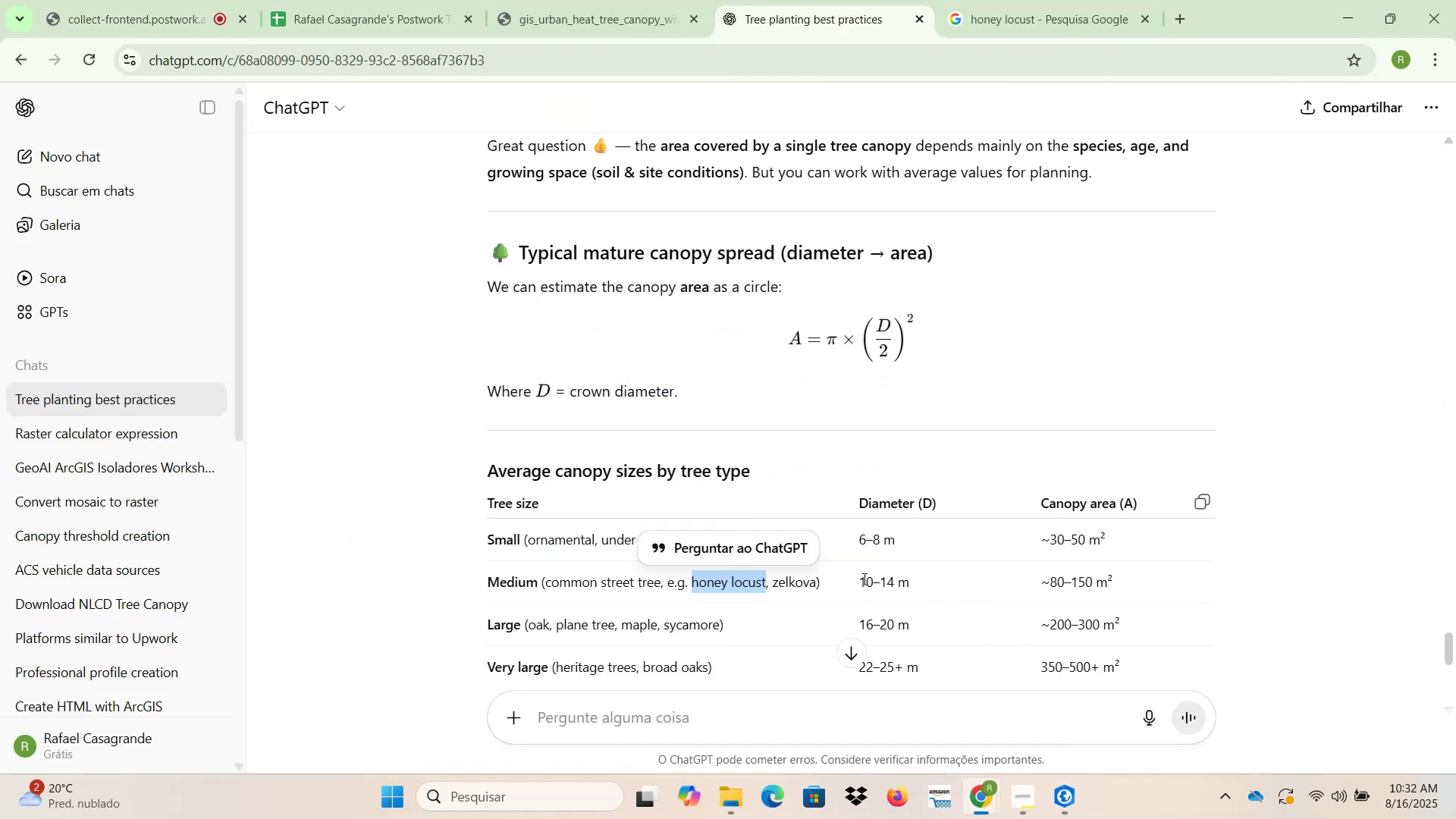 